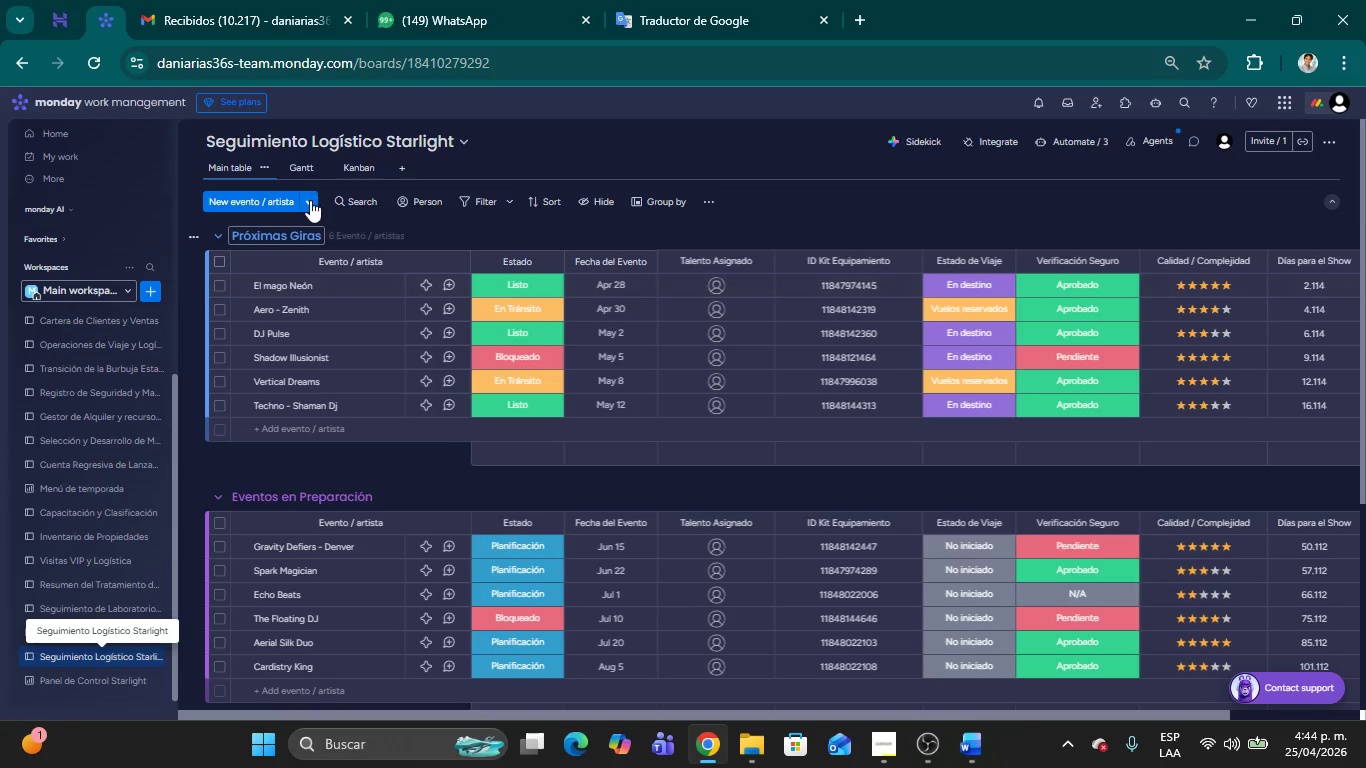 
left_click([306, 166])
 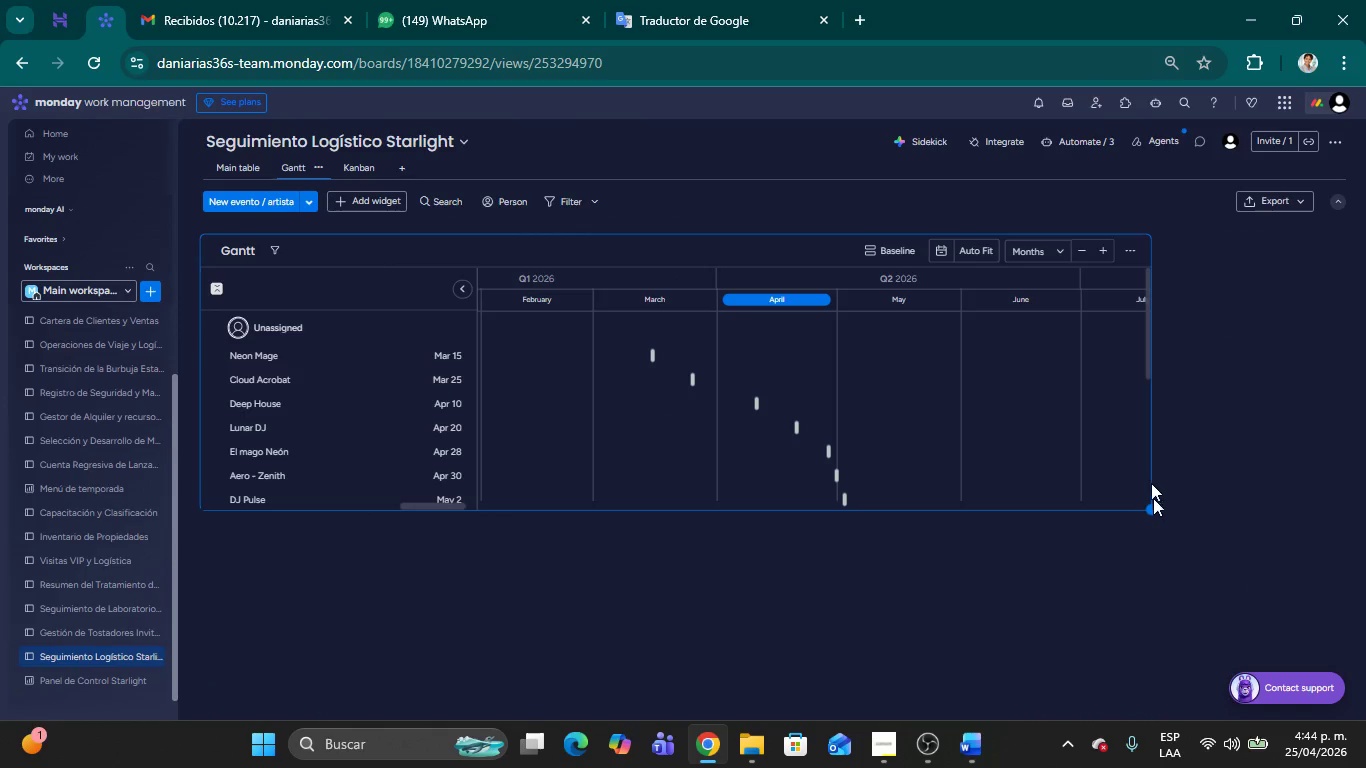 
left_click_drag(start_coordinate=[1151, 507], to_coordinate=[1326, 645])
 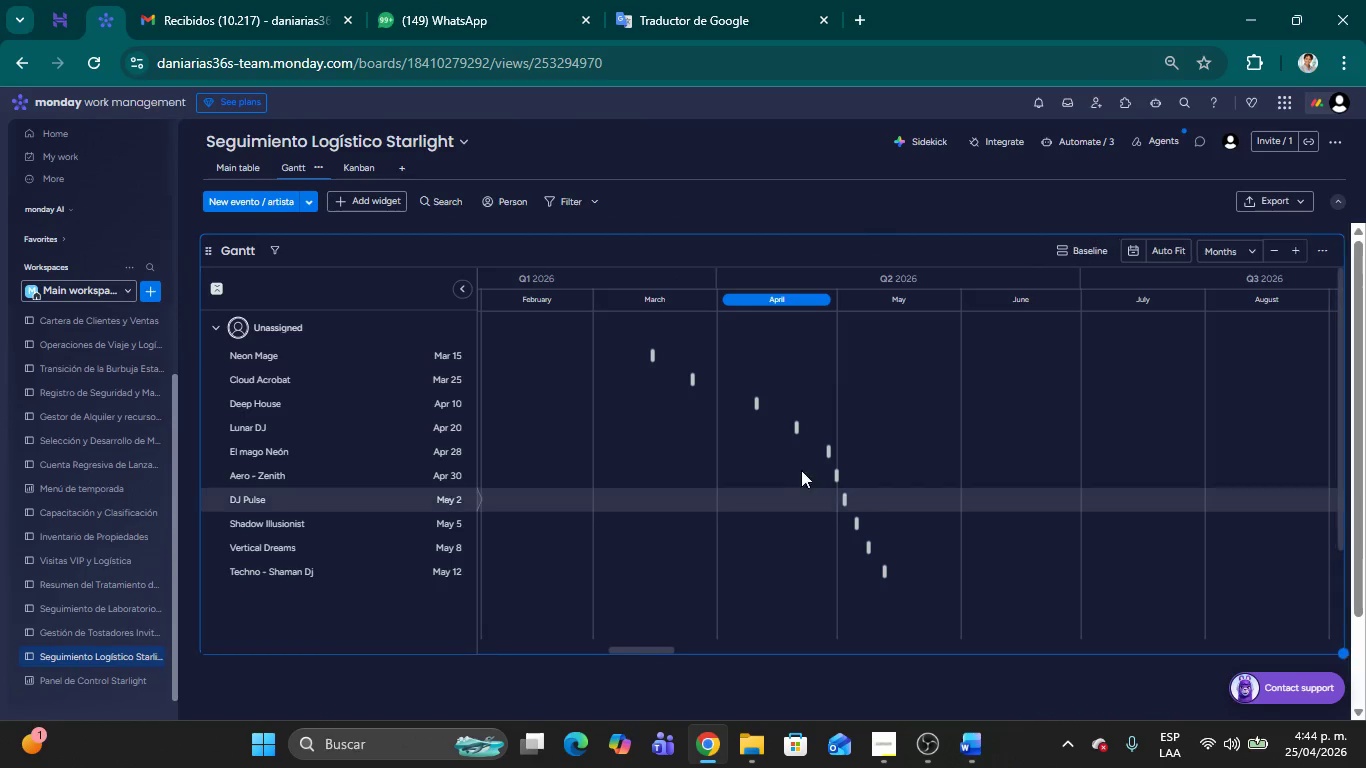 
scroll: coordinate [802, 472], scroll_direction: up, amount: 4.0
 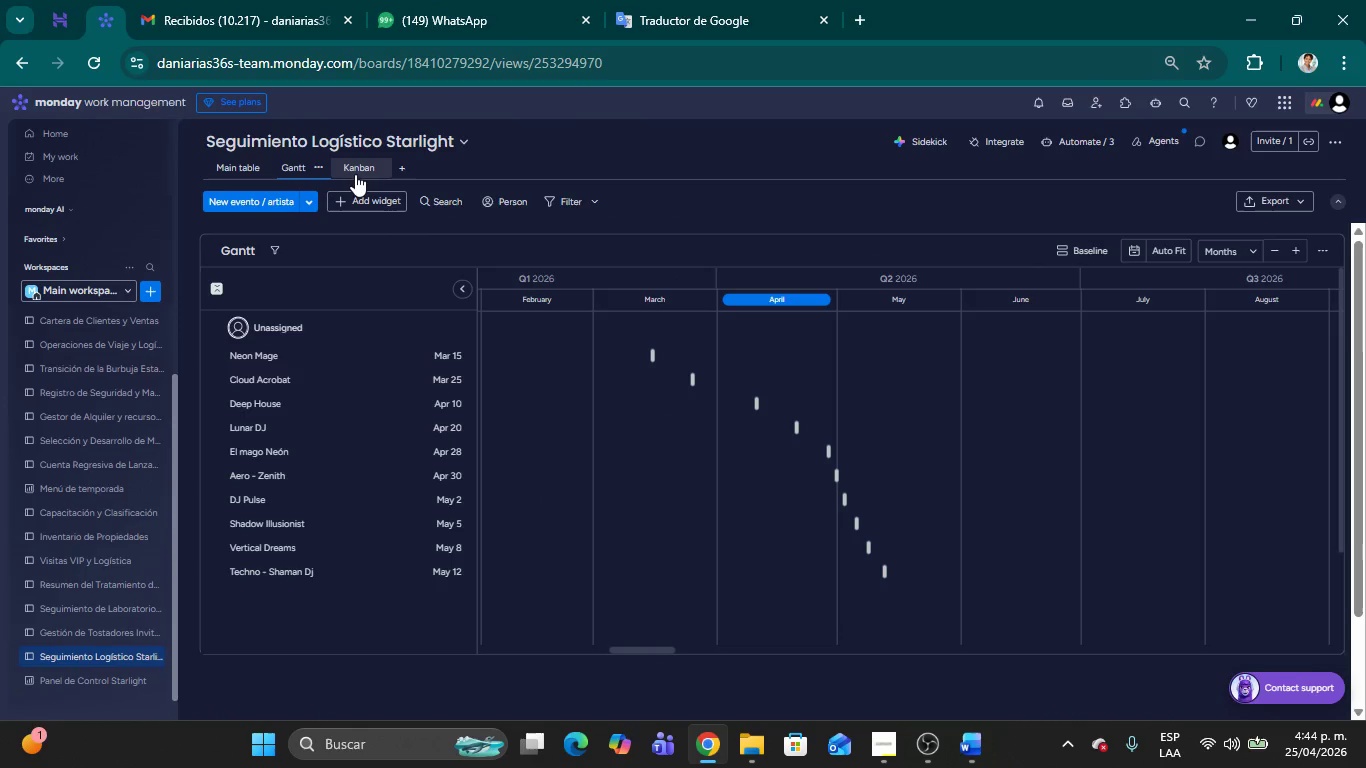 
left_click([355, 173])
 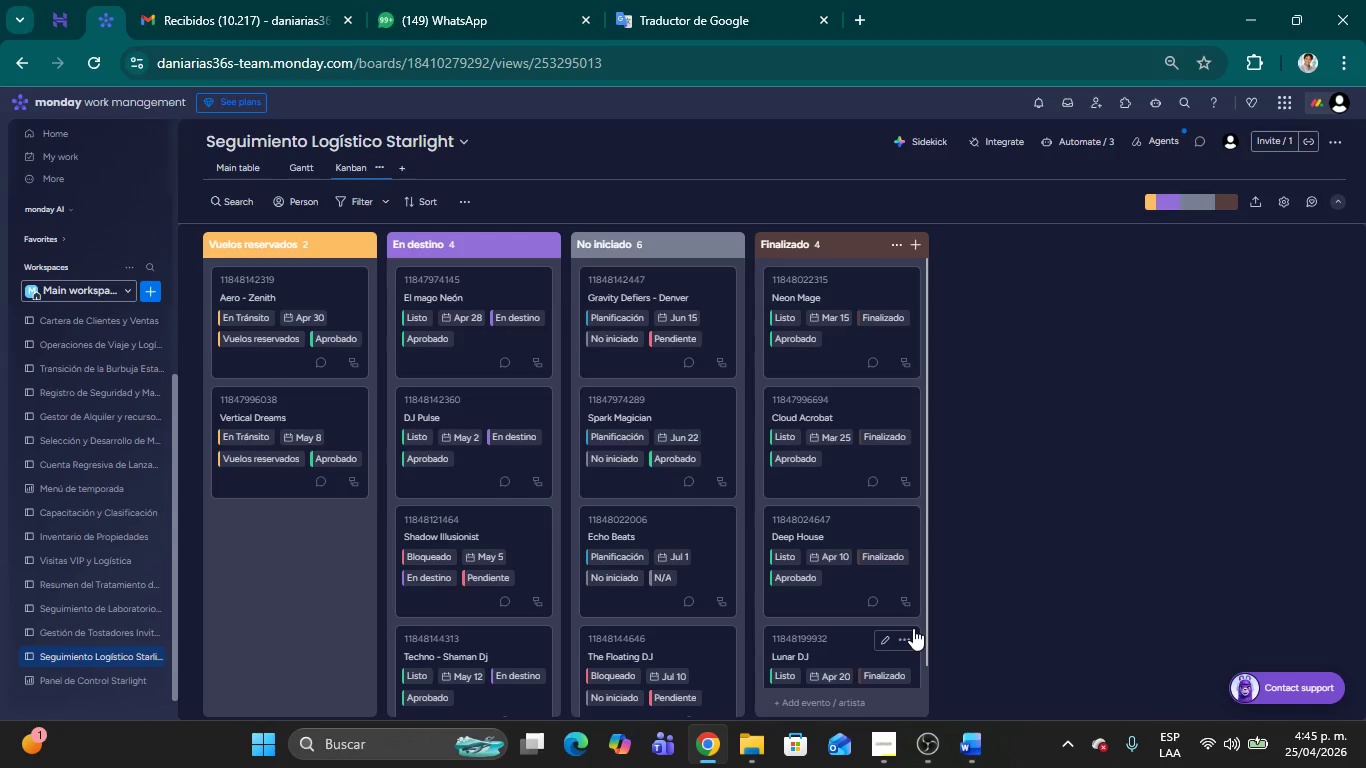 
wait(22.42)
 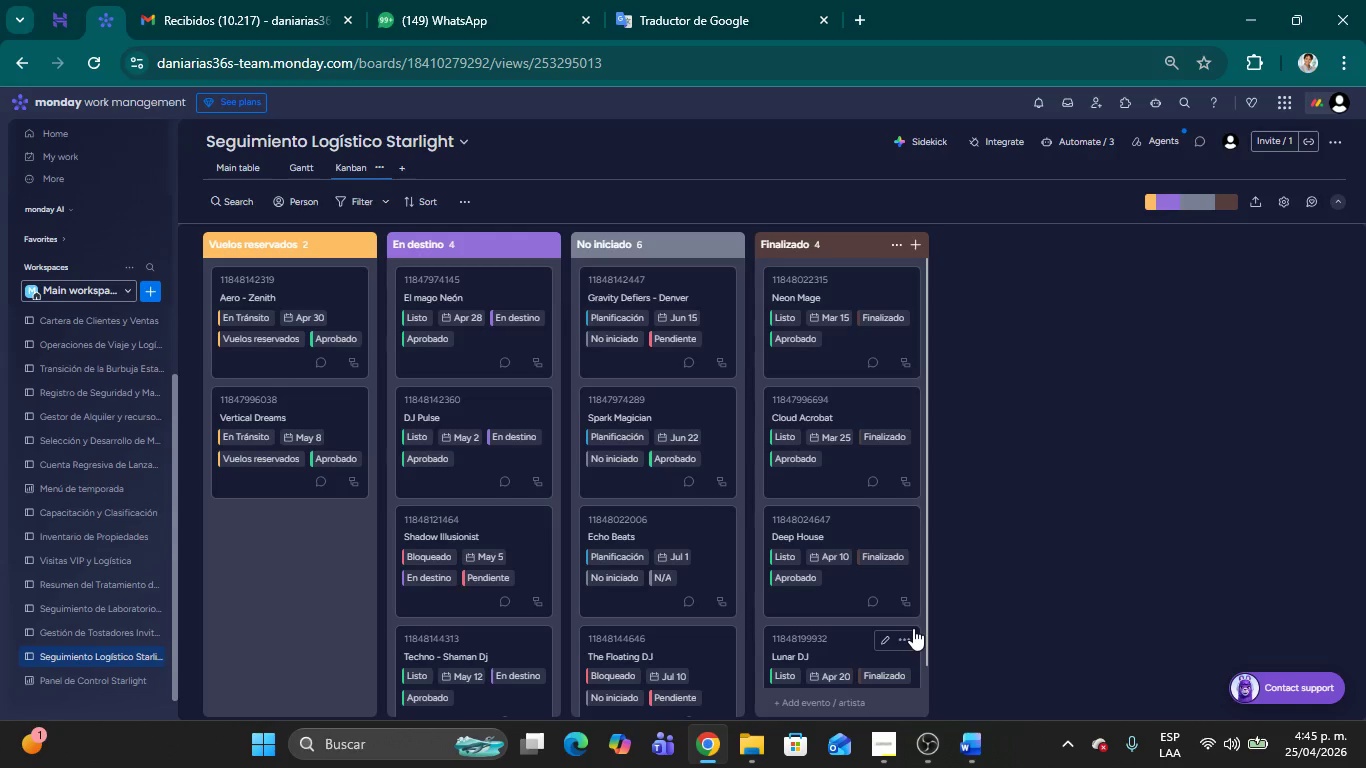 
left_click([245, 173])
 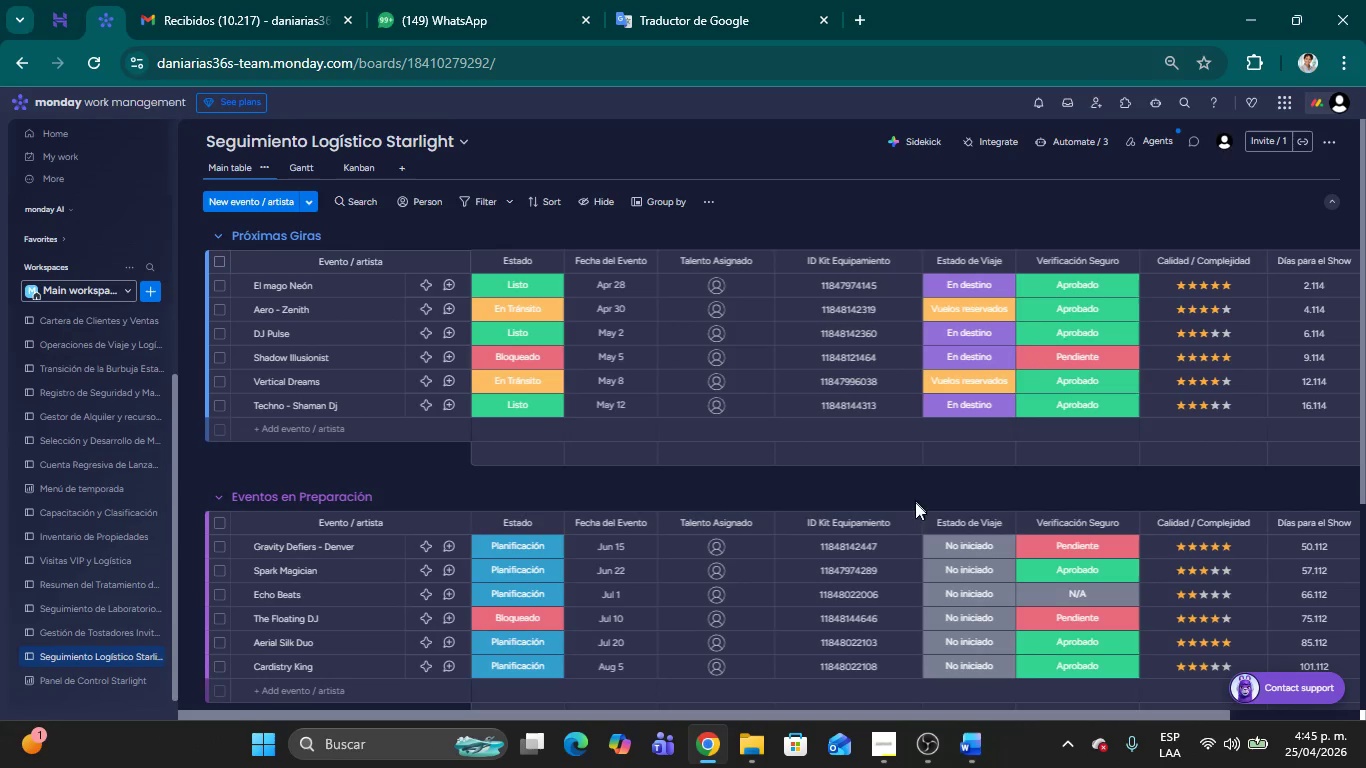 
scroll: coordinate [904, 526], scroll_direction: up, amount: 2.0
 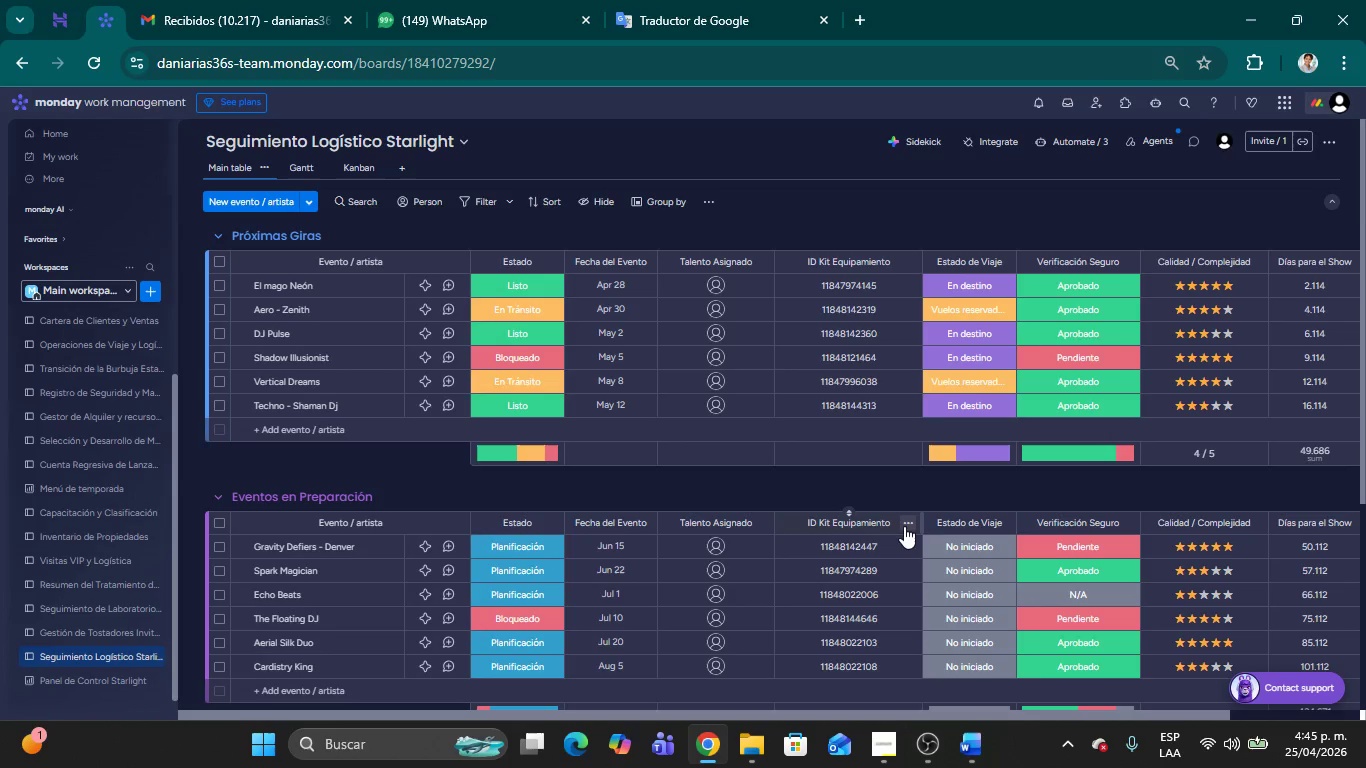 
wait(22.25)
 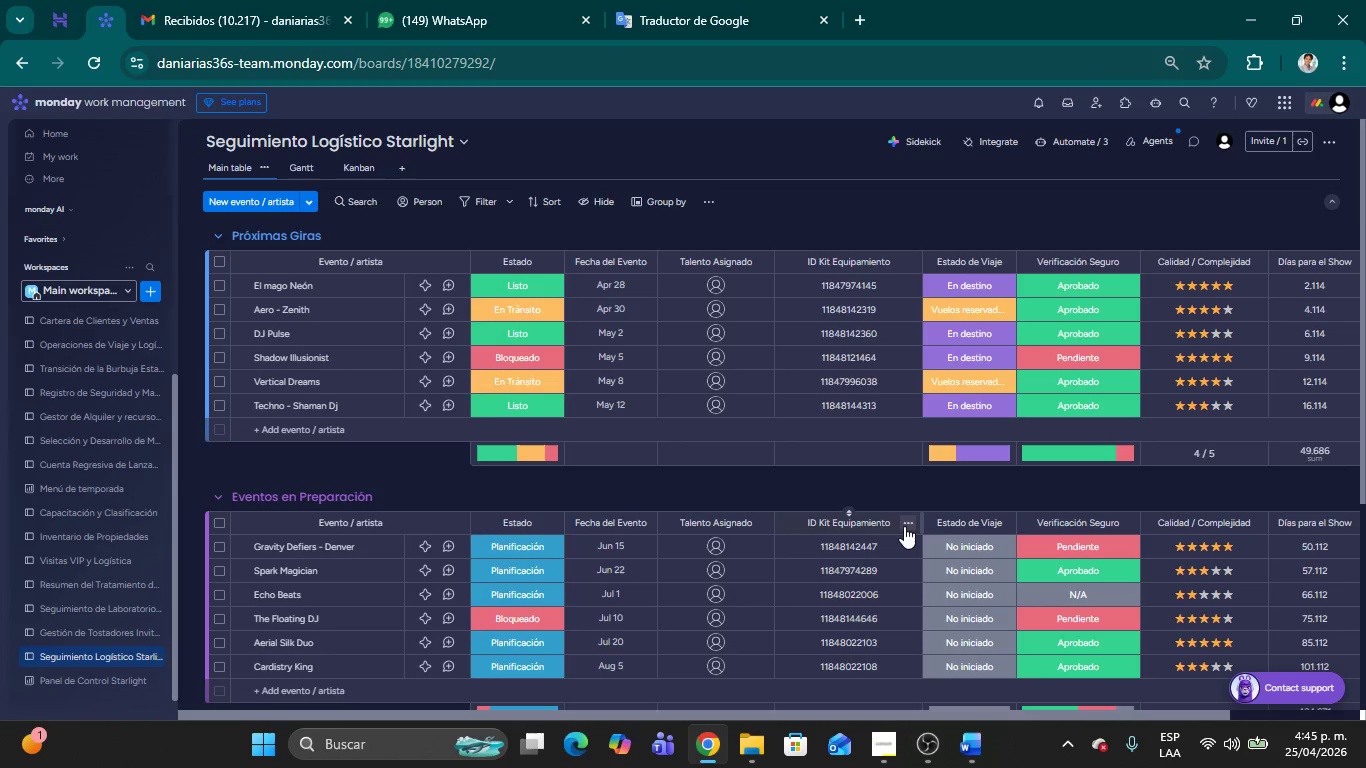 
scroll: coordinate [353, 357], scroll_direction: up, amount: 4.0
 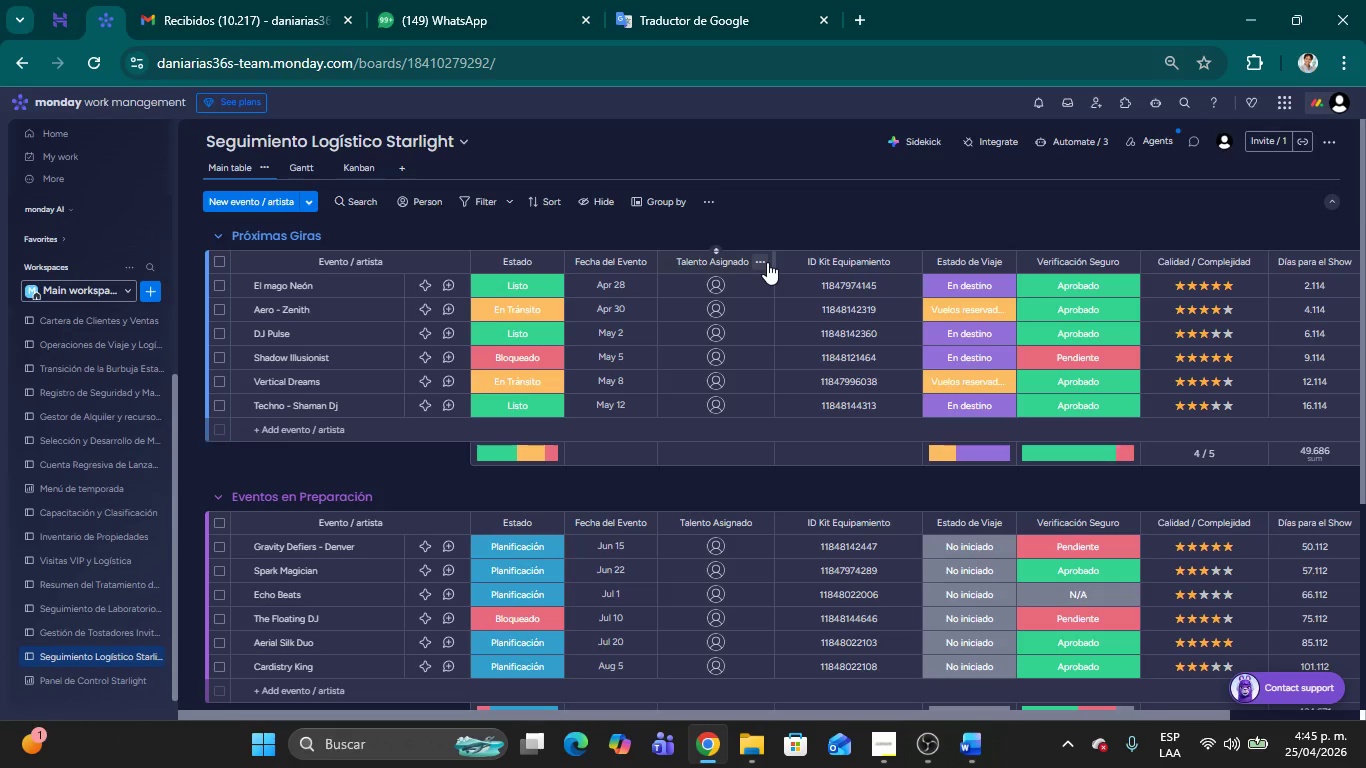 
wait(7.24)
 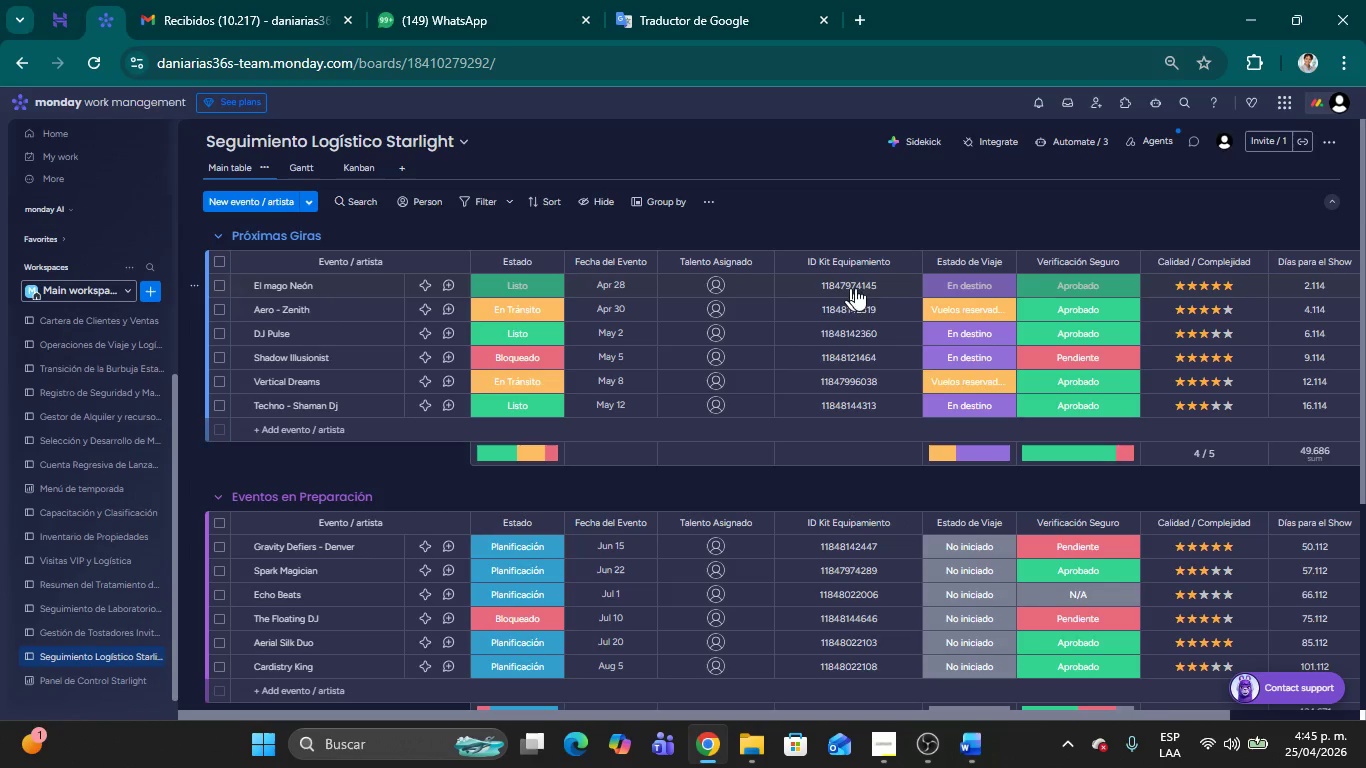 
left_click_drag(start_coordinate=[772, 259], to_coordinate=[765, 262])
 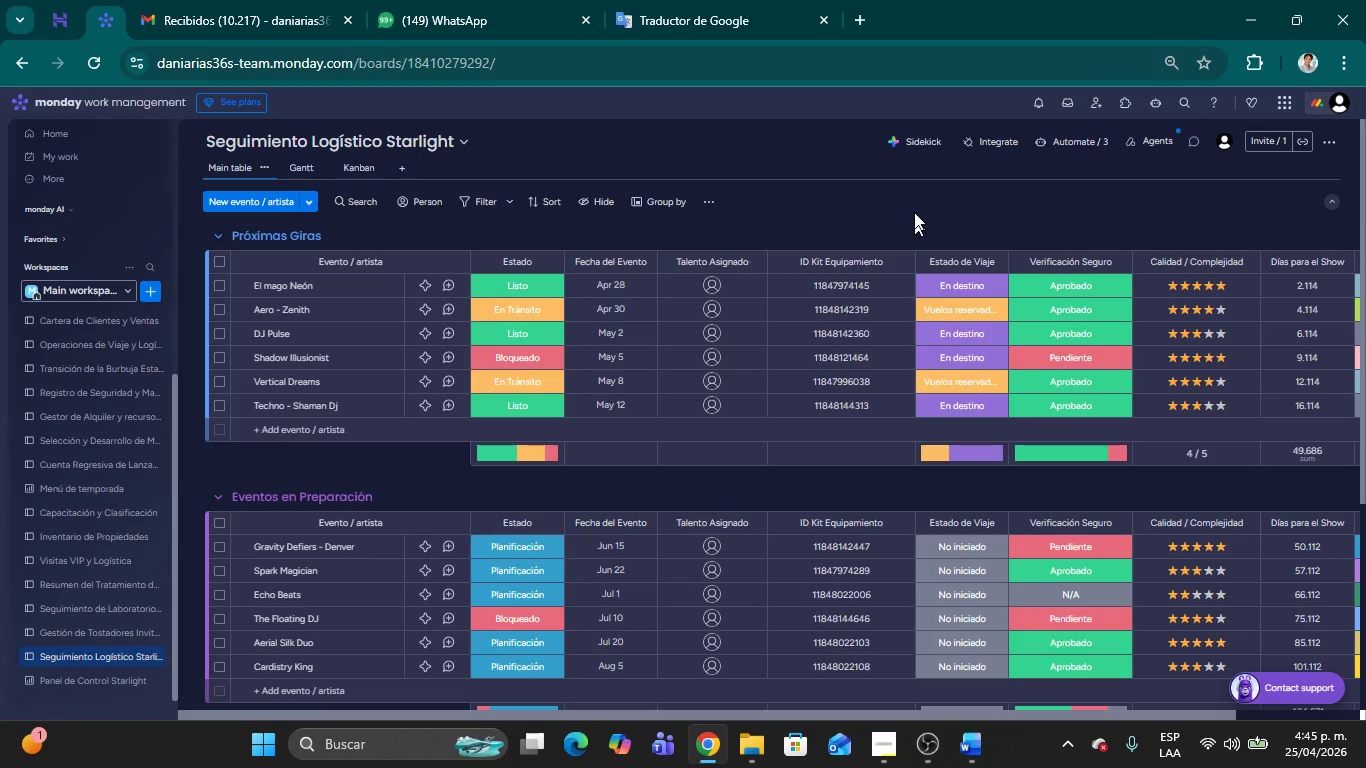 
left_click([914, 210])
 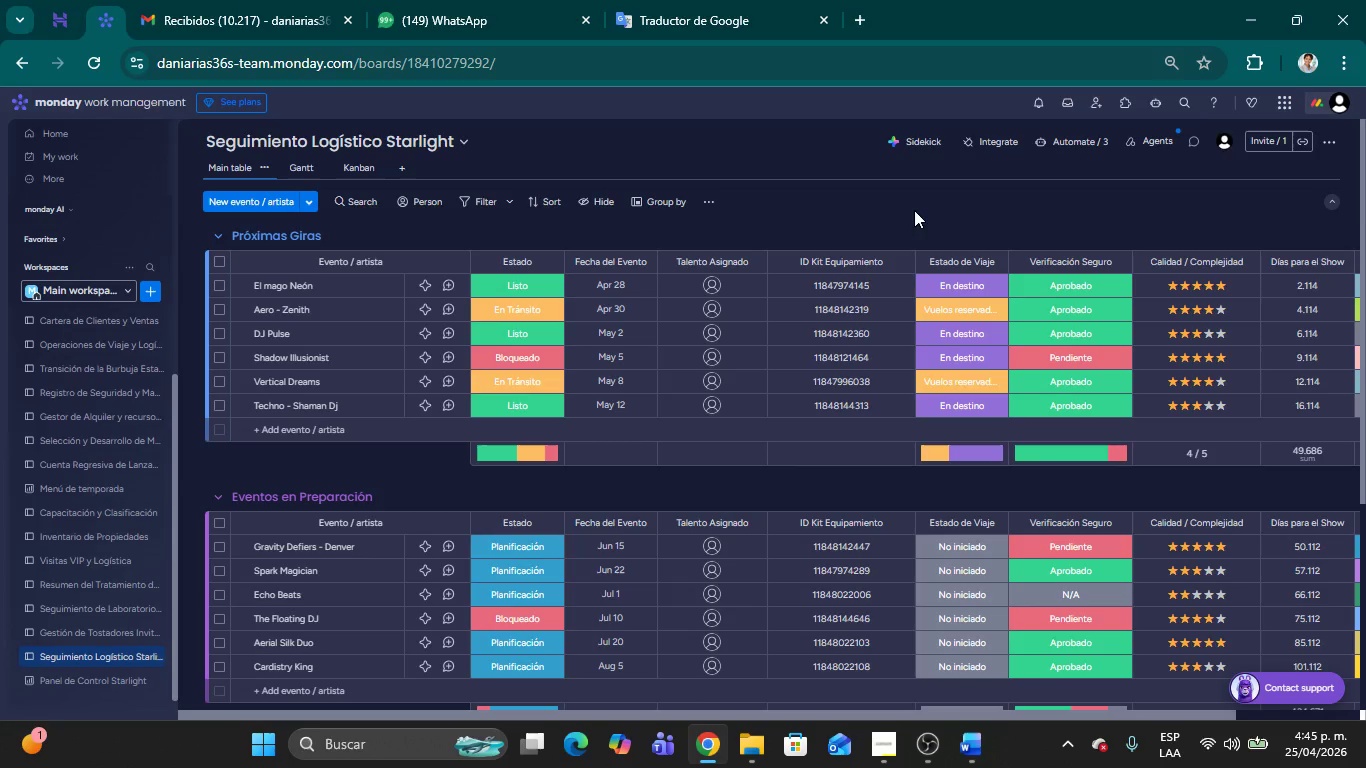 
wait(6.61)
 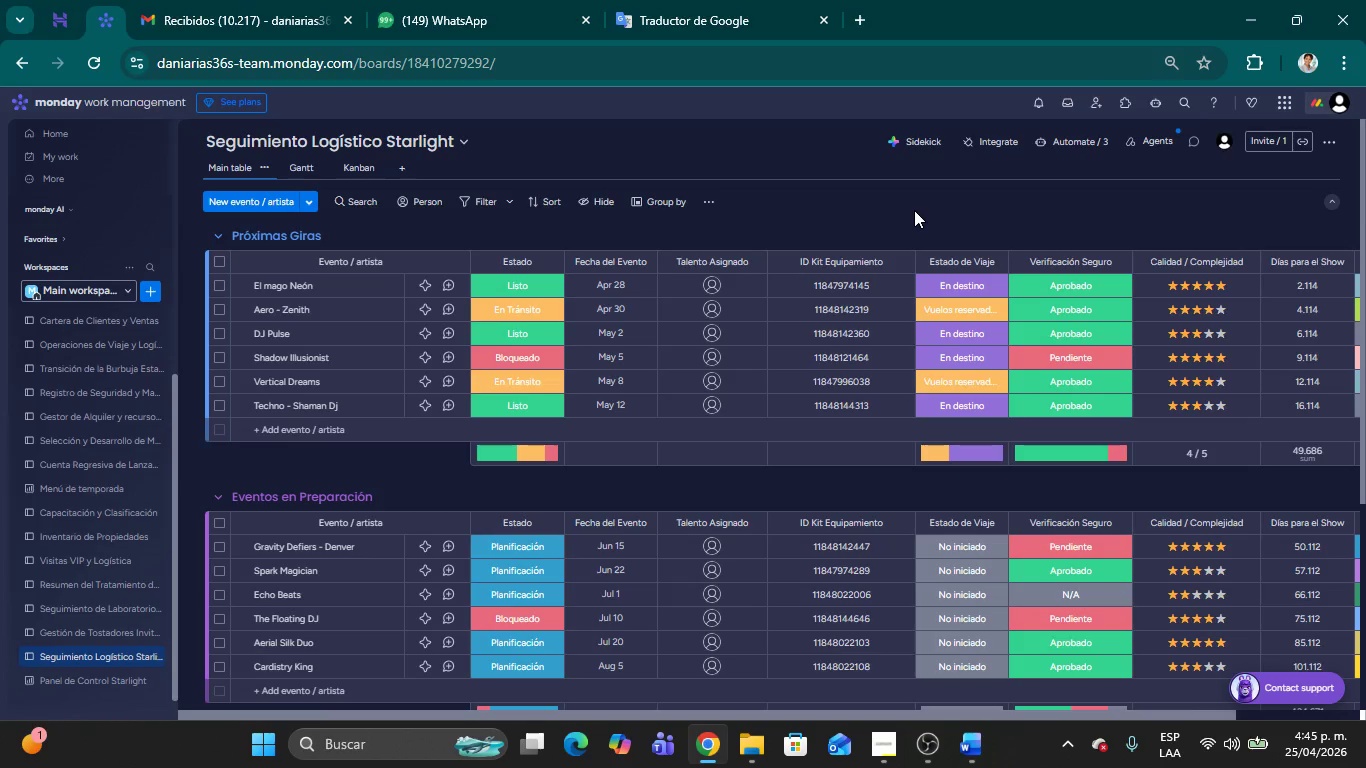 
left_click([502, 284])
 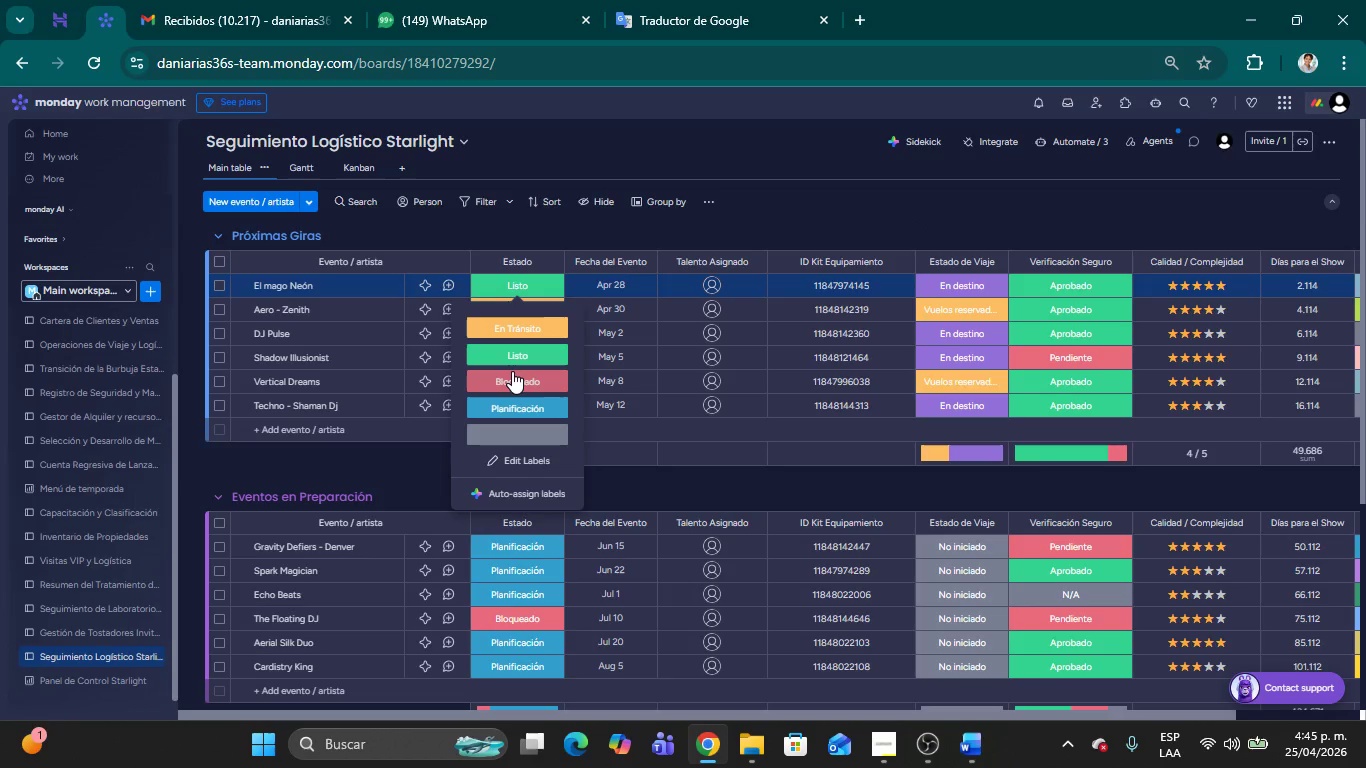 
left_click([512, 371])
 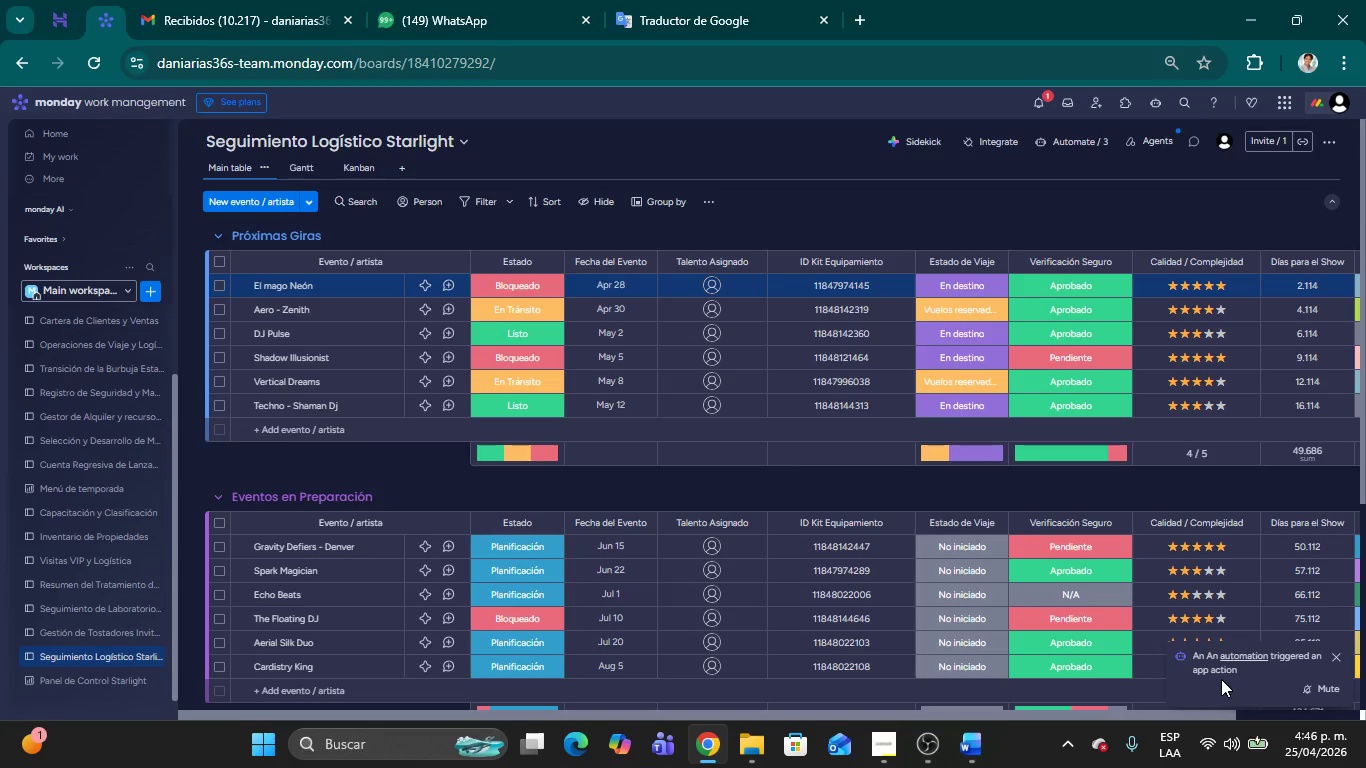 
wait(7.84)
 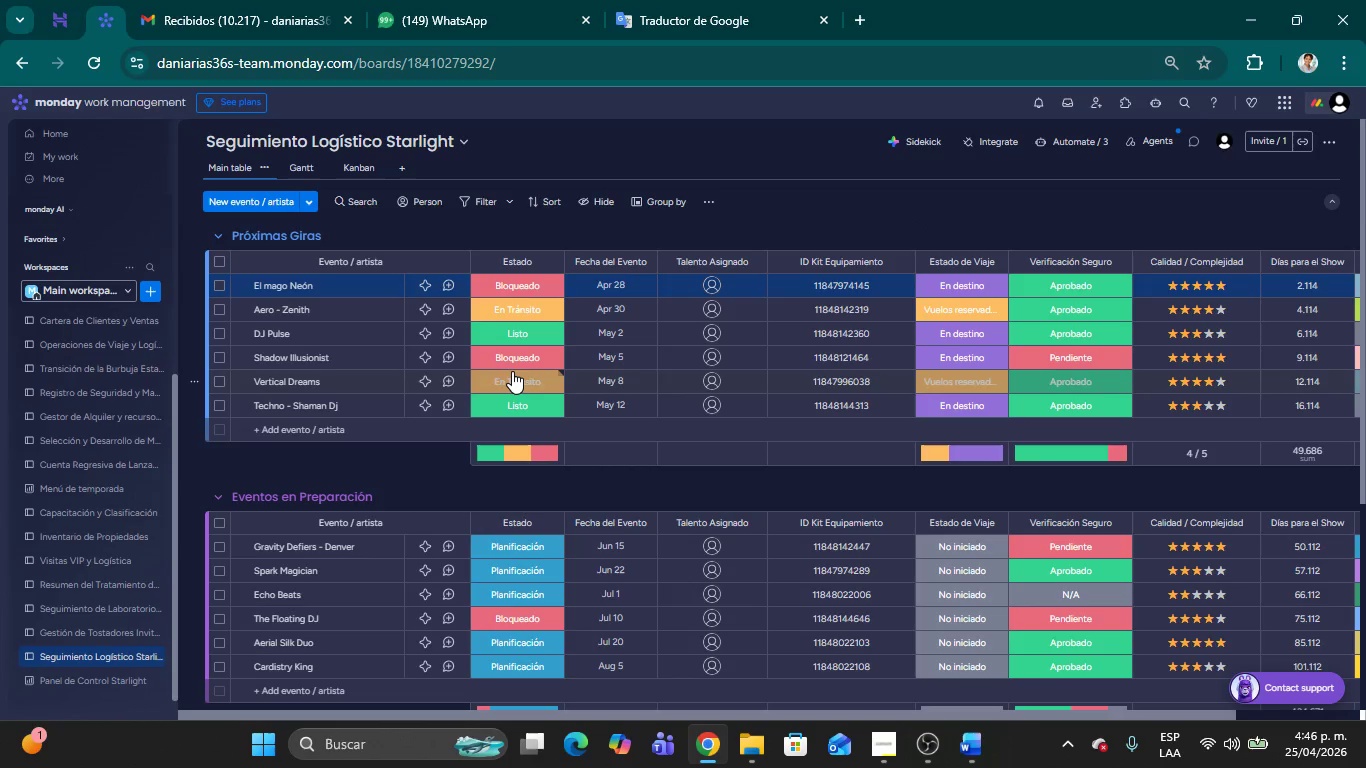 
mouse_move([1037, 254])
 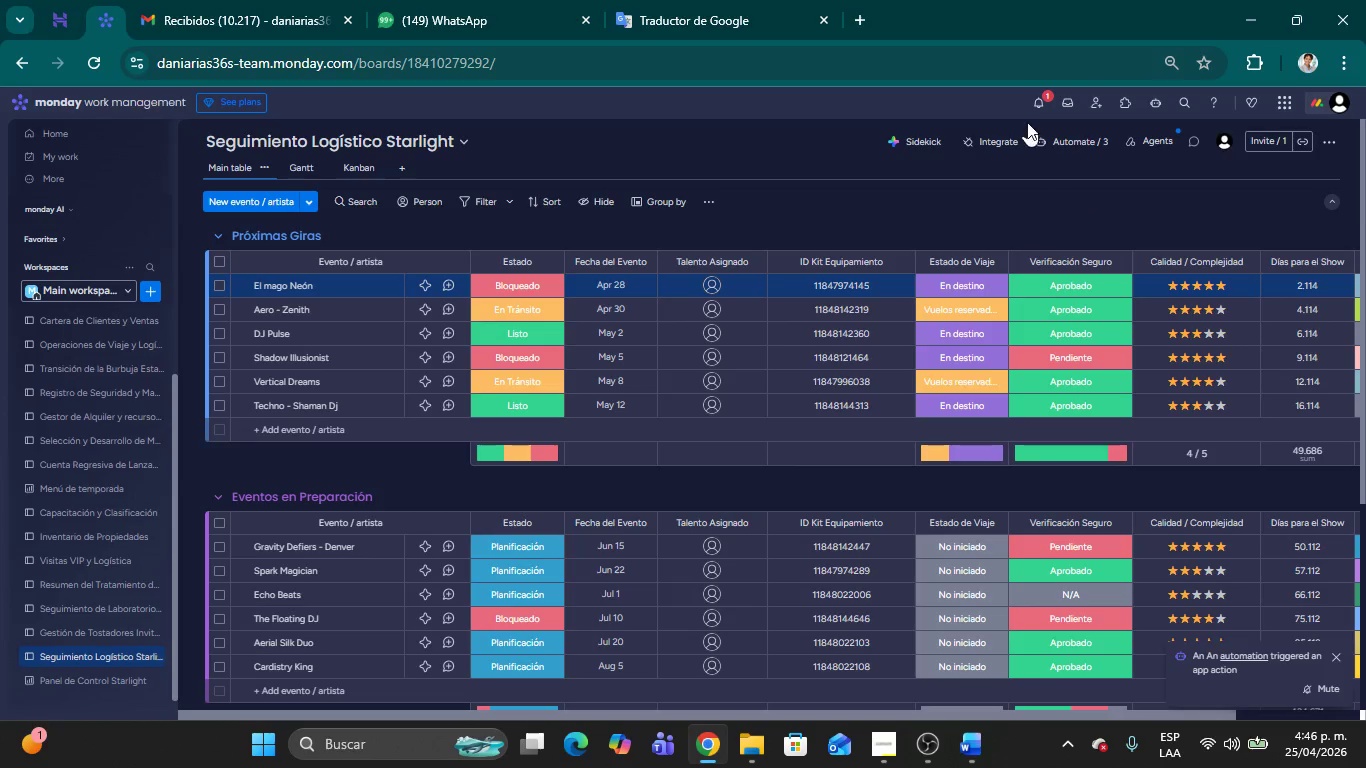 
left_click([1030, 100])
 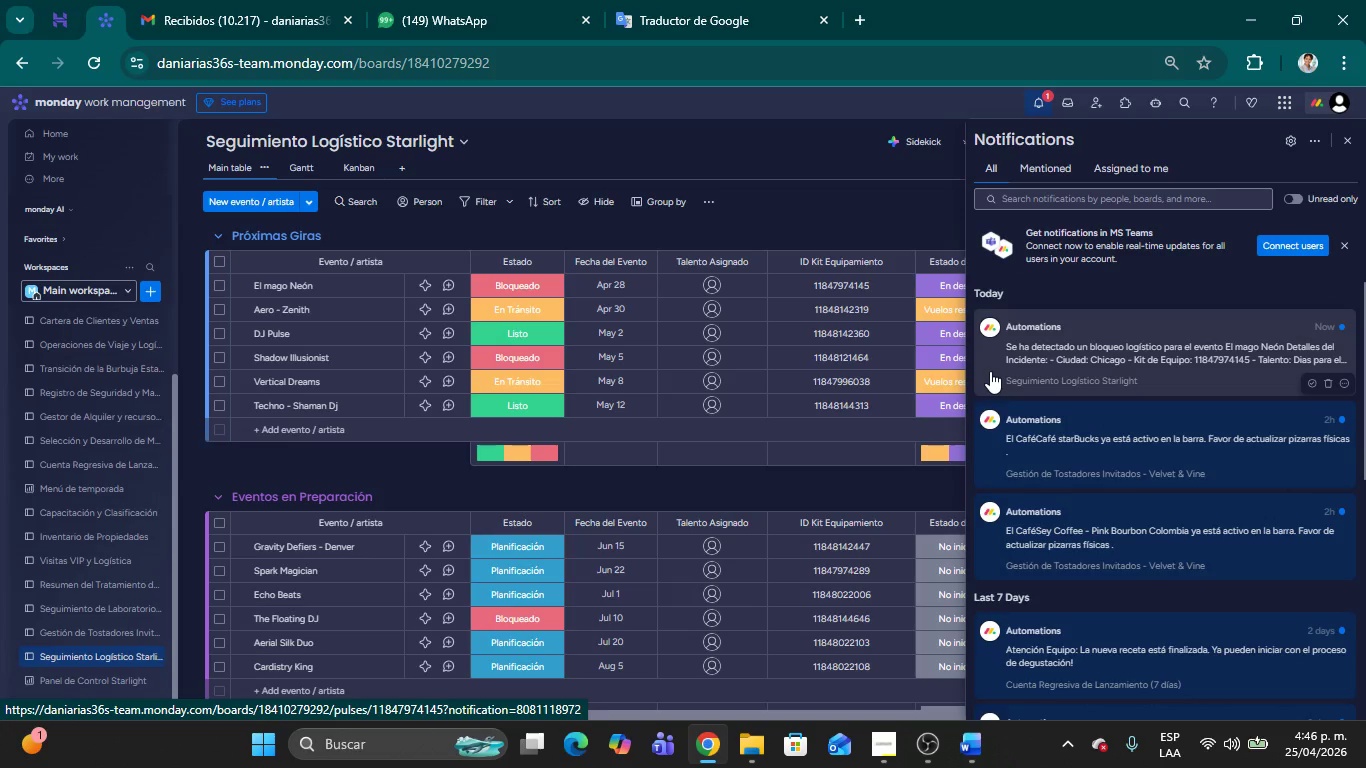 
wait(5.22)
 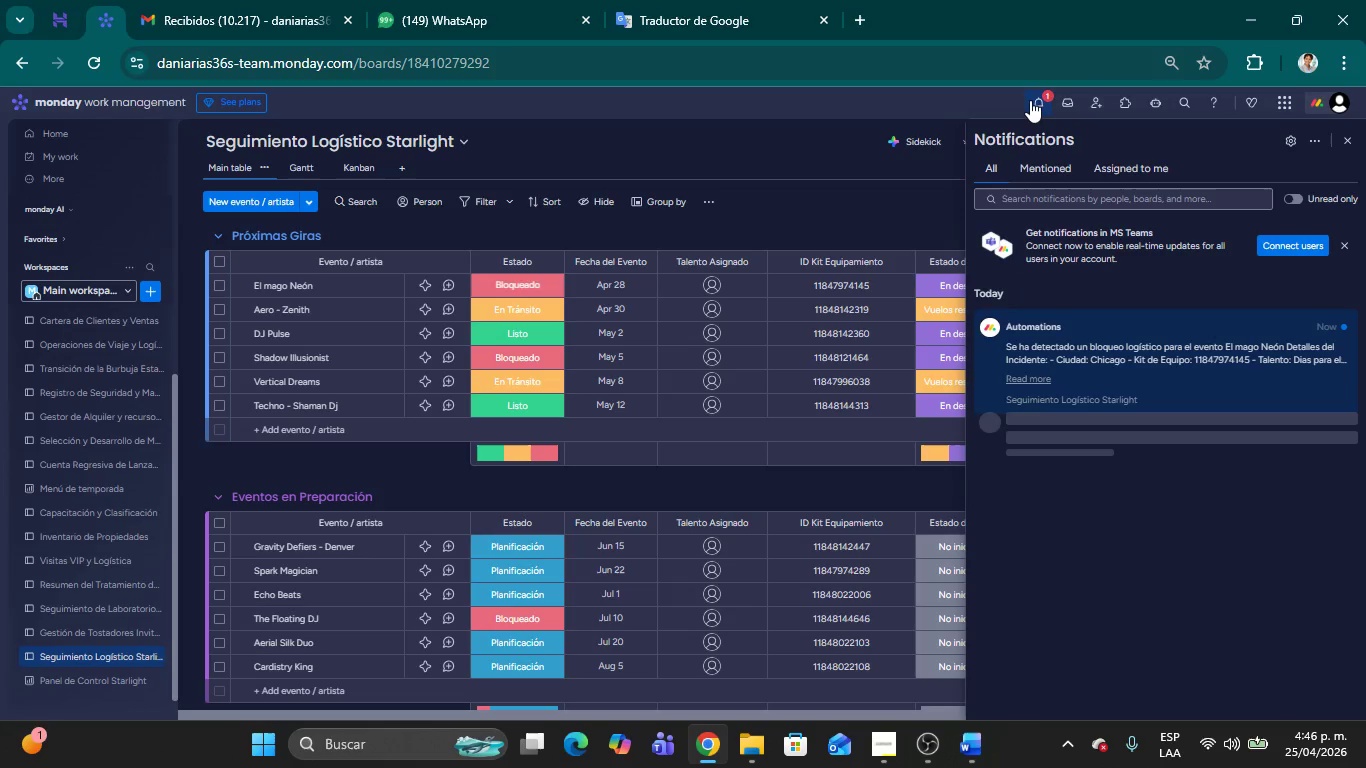 
key(Meta+Shift+MetaLeft)
 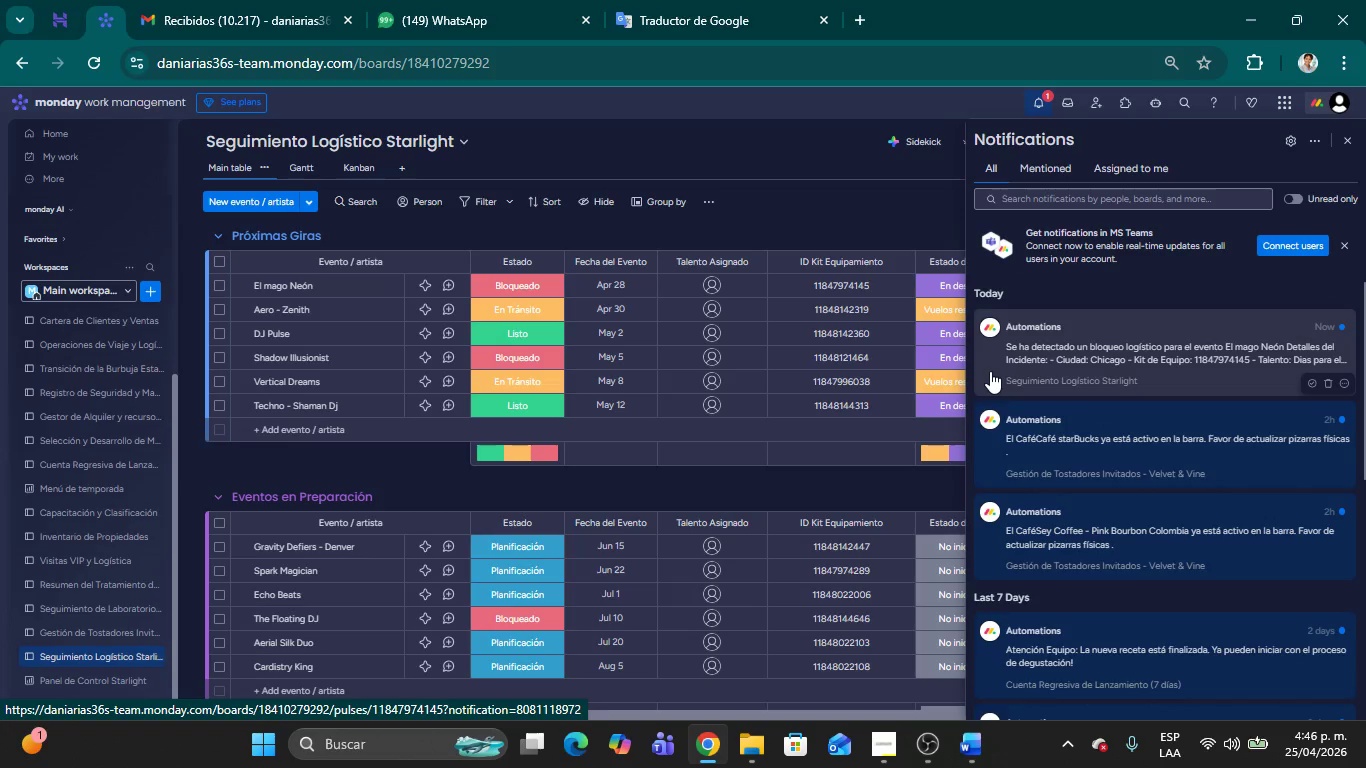 
key(Meta+Shift+S)
 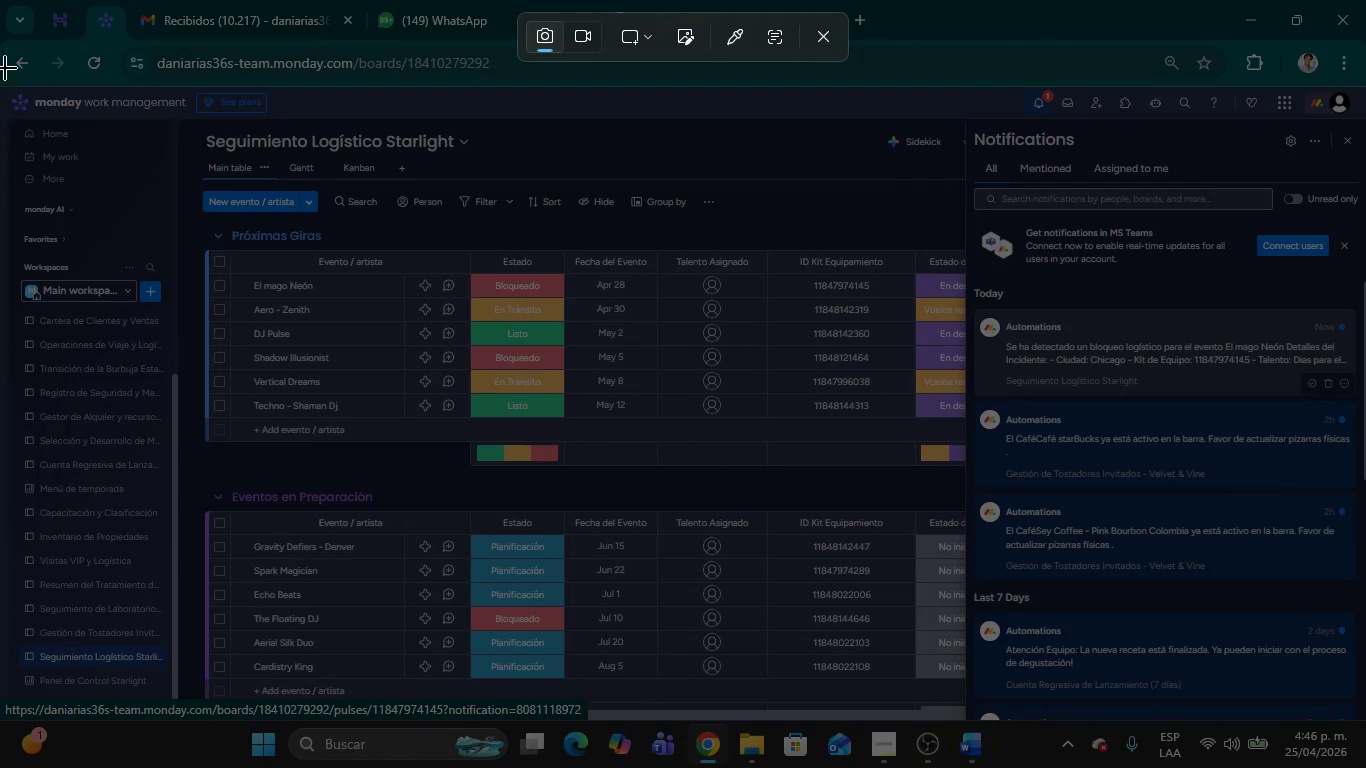 
left_click_drag(start_coordinate=[0, 41], to_coordinate=[1365, 767])
 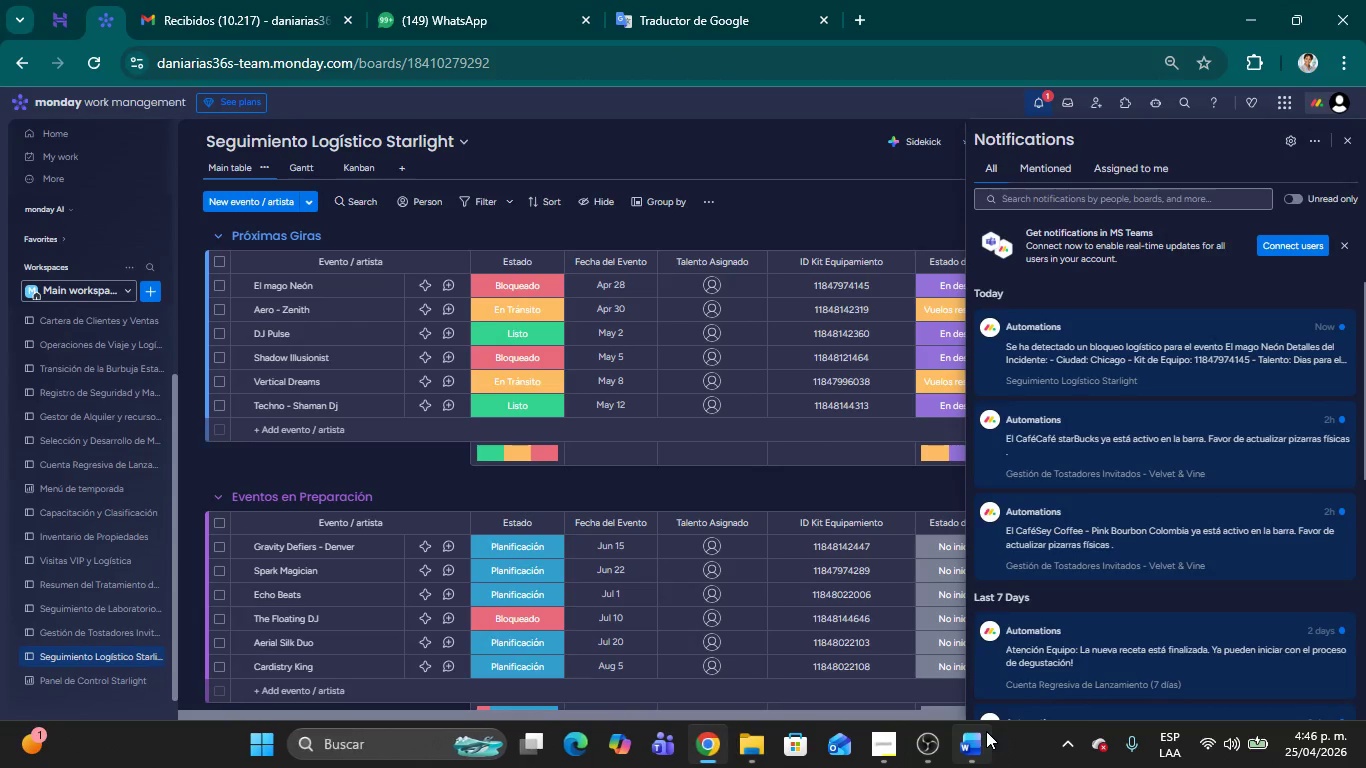 
left_click([968, 737])
 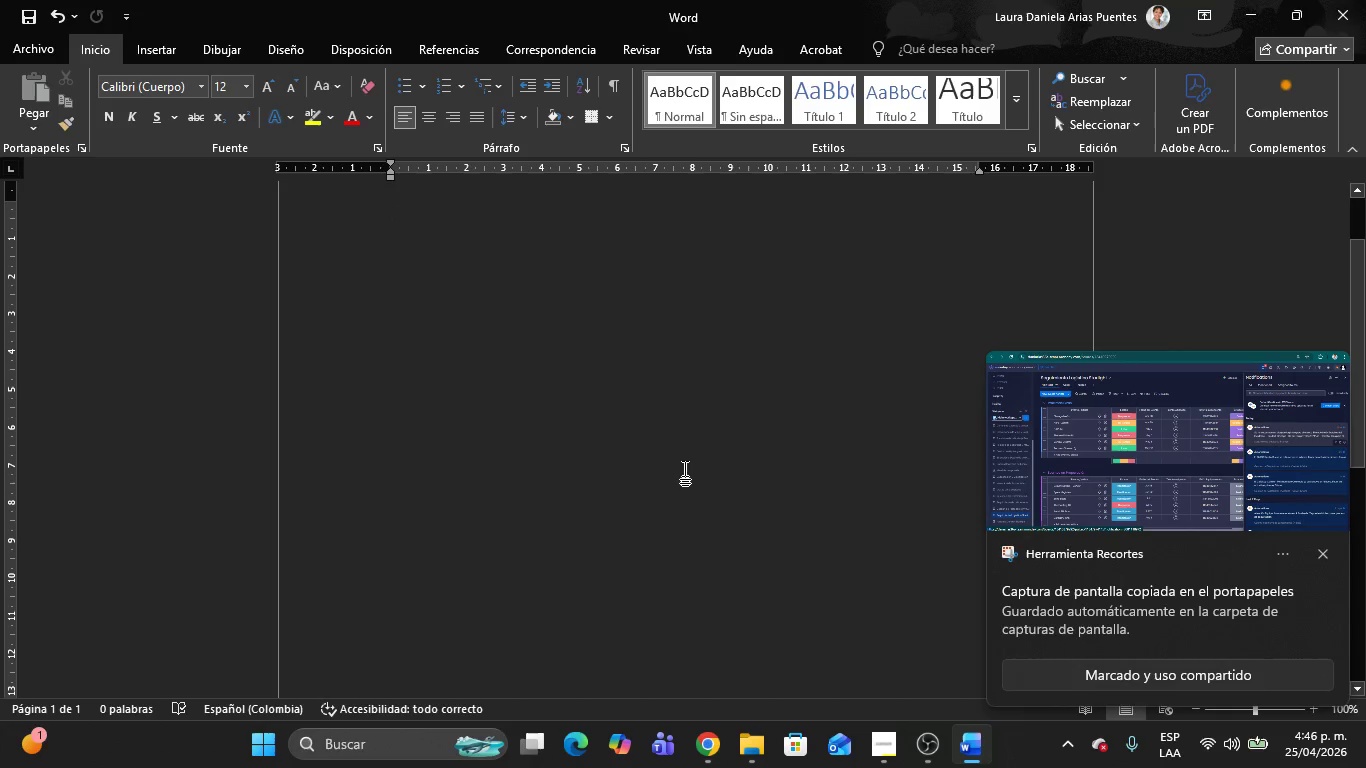 
key(Control+V)
 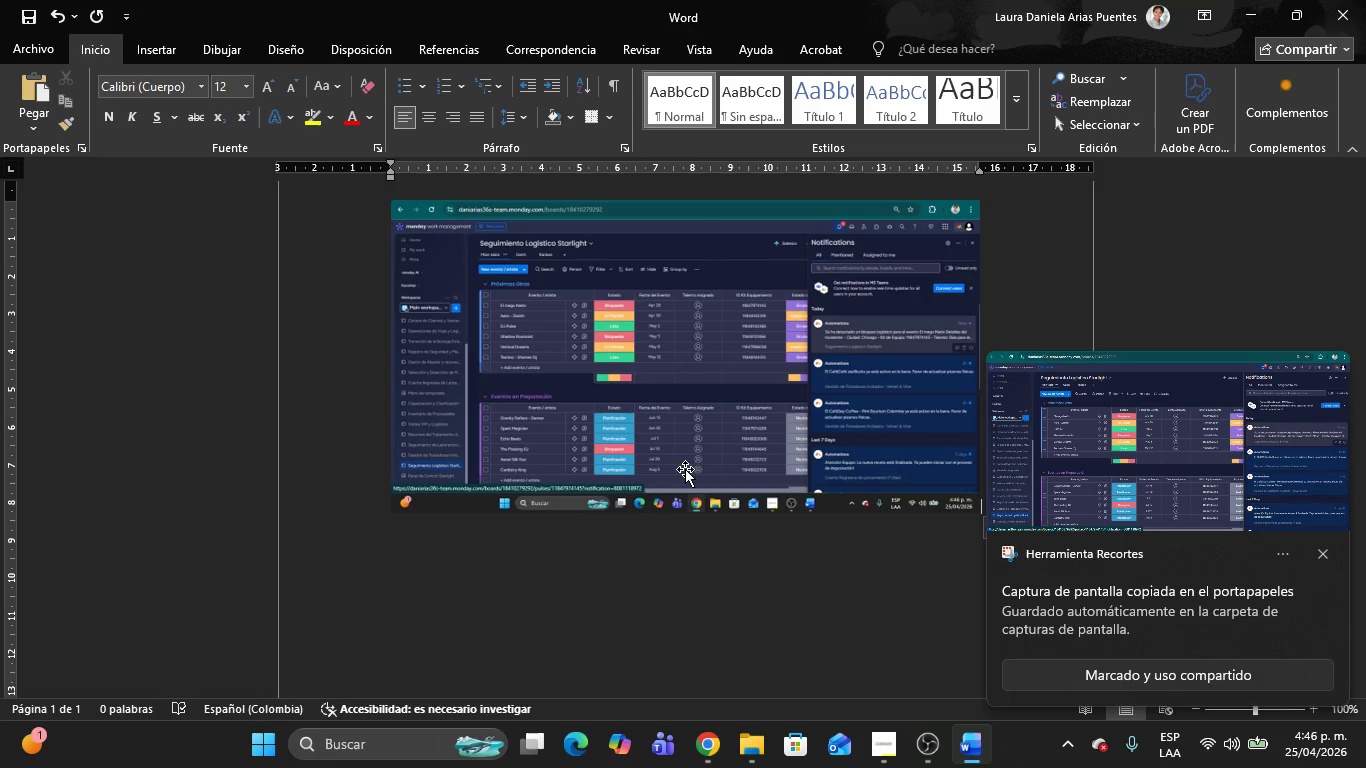 
wait(6.61)
 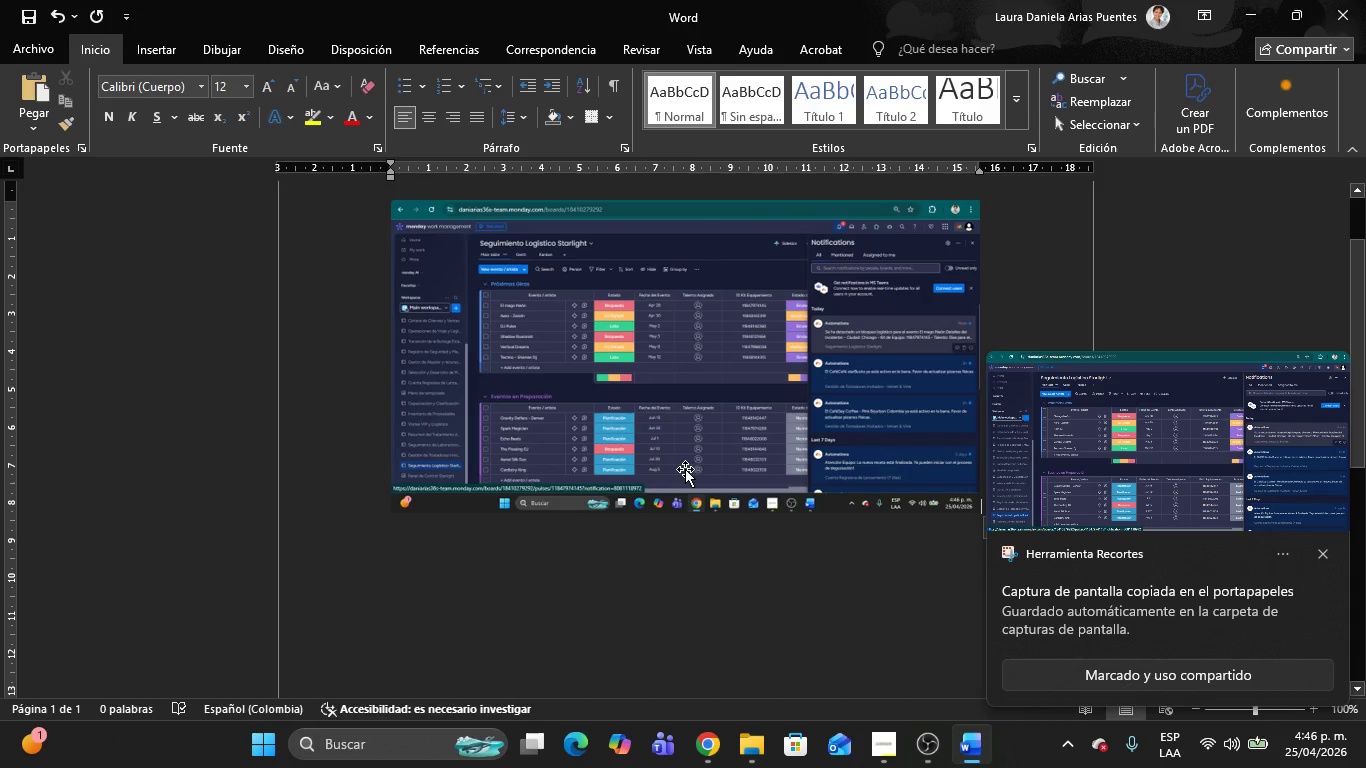 
key(Alt+AltLeft)
 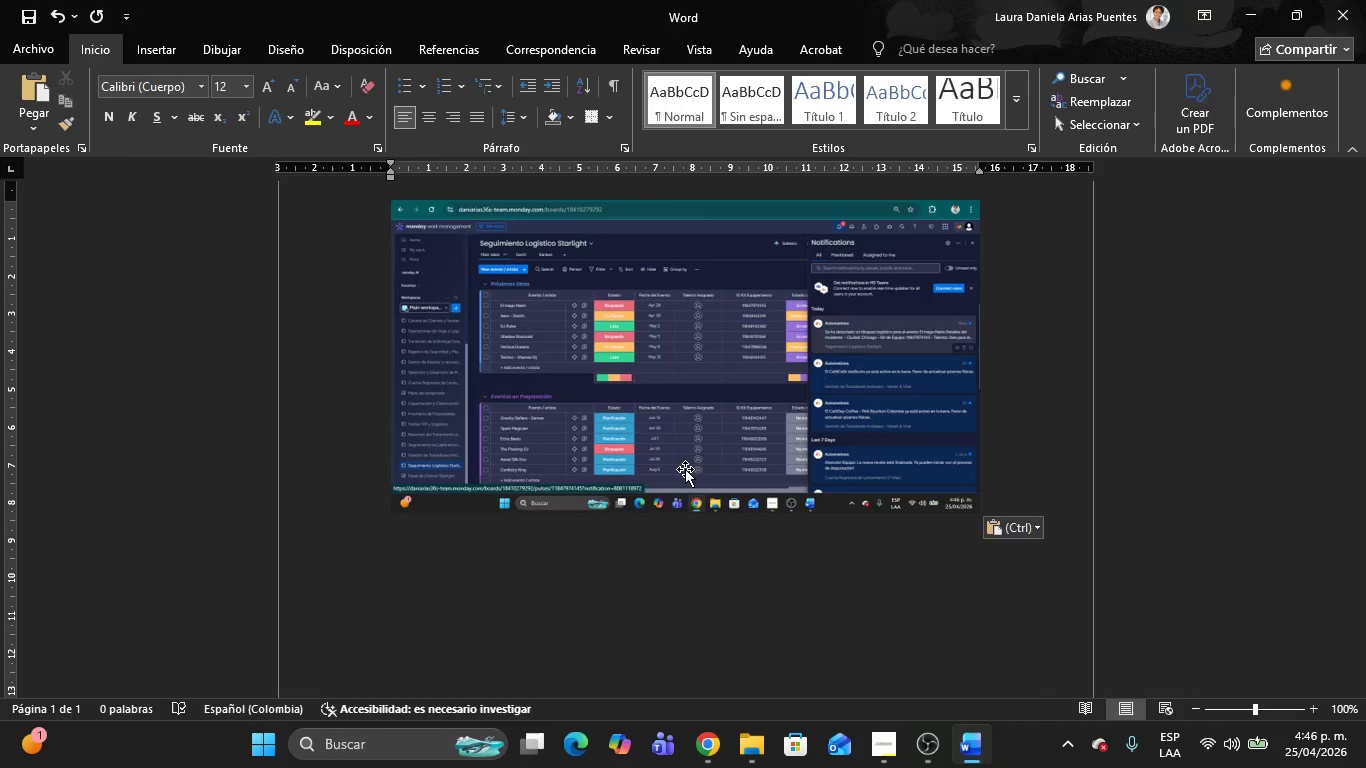 
key(Alt+Tab)
 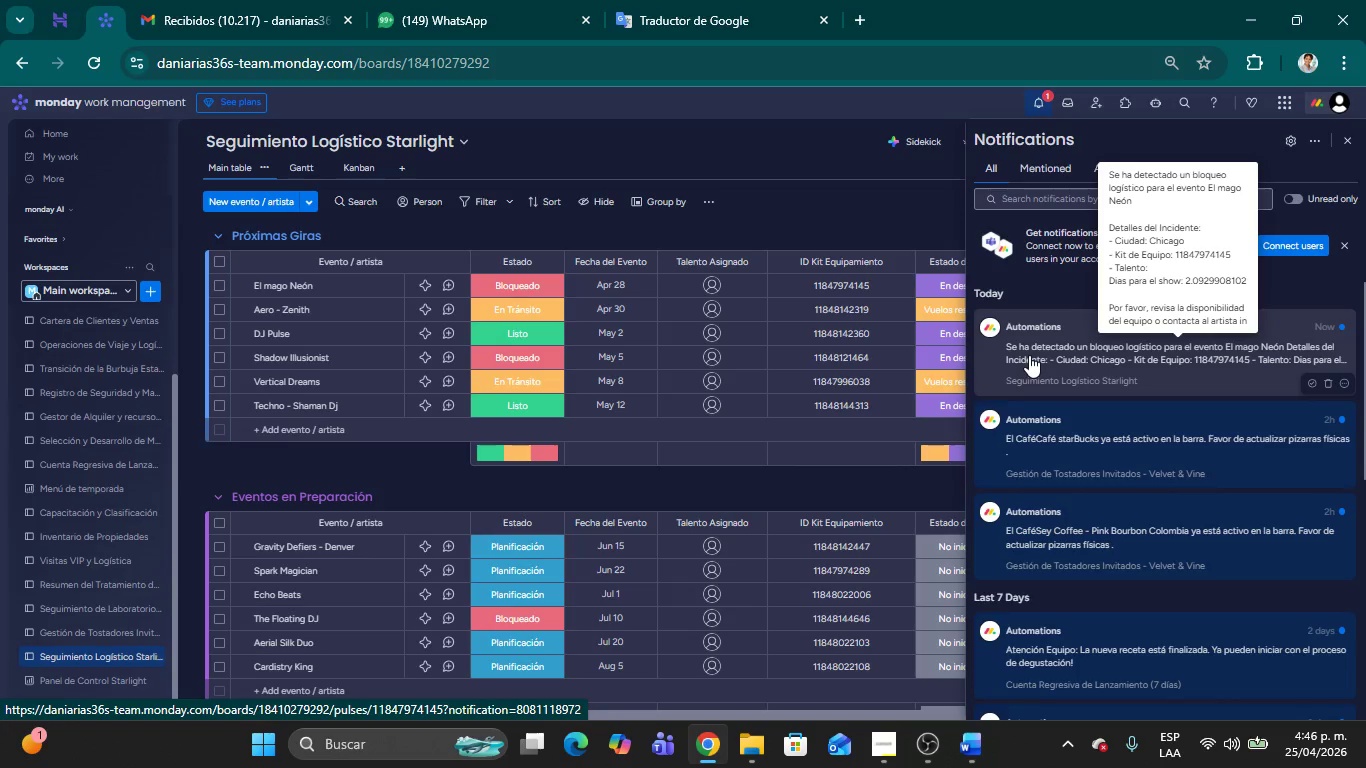 
wait(5.56)
 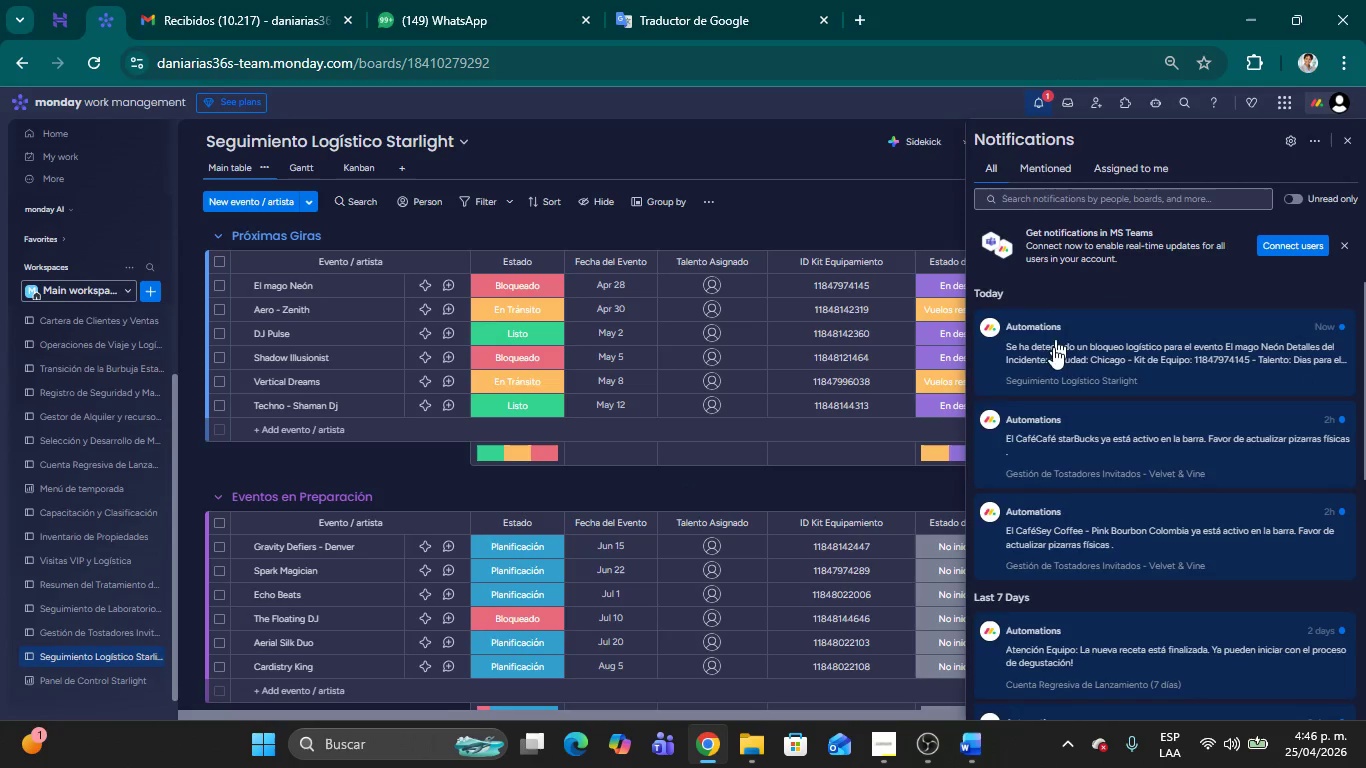 
key(Meta+Shift+MetaLeft)
 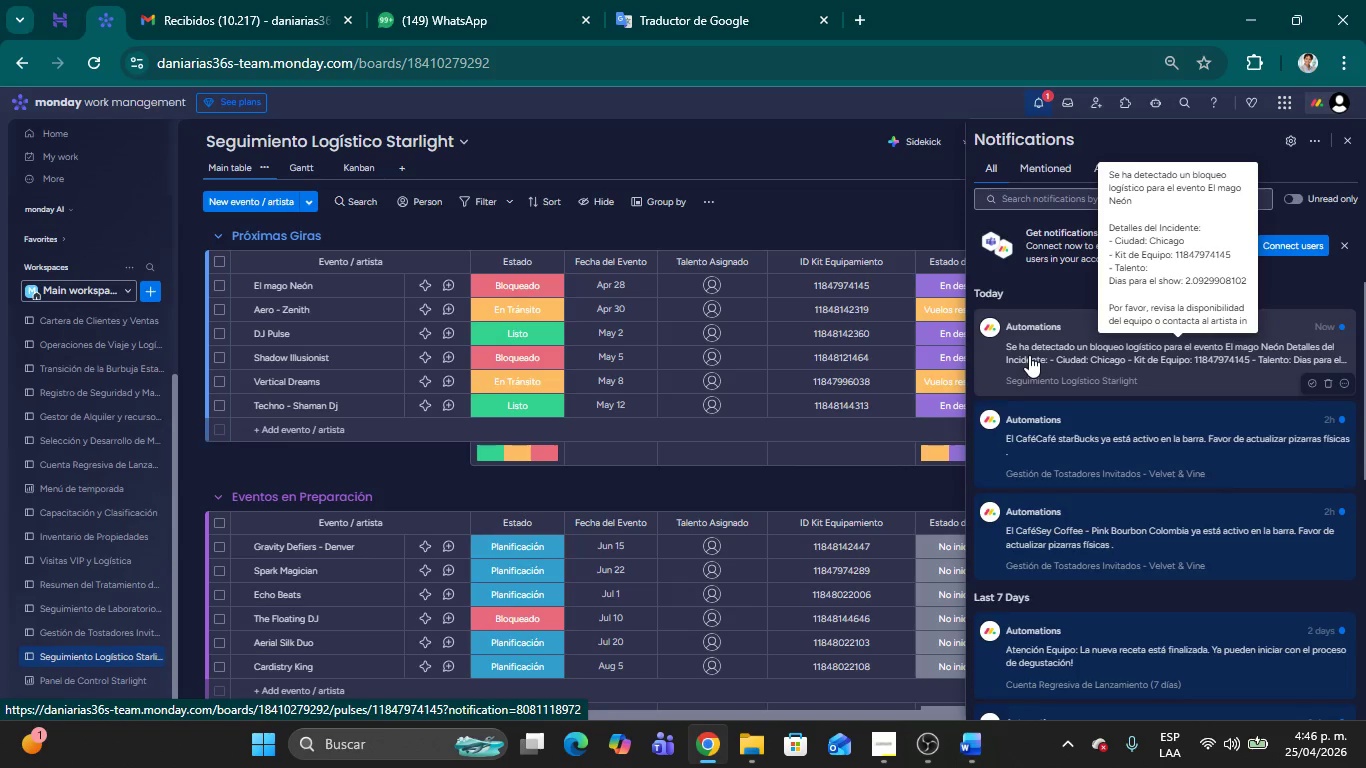 
key(Meta+Shift+S)
 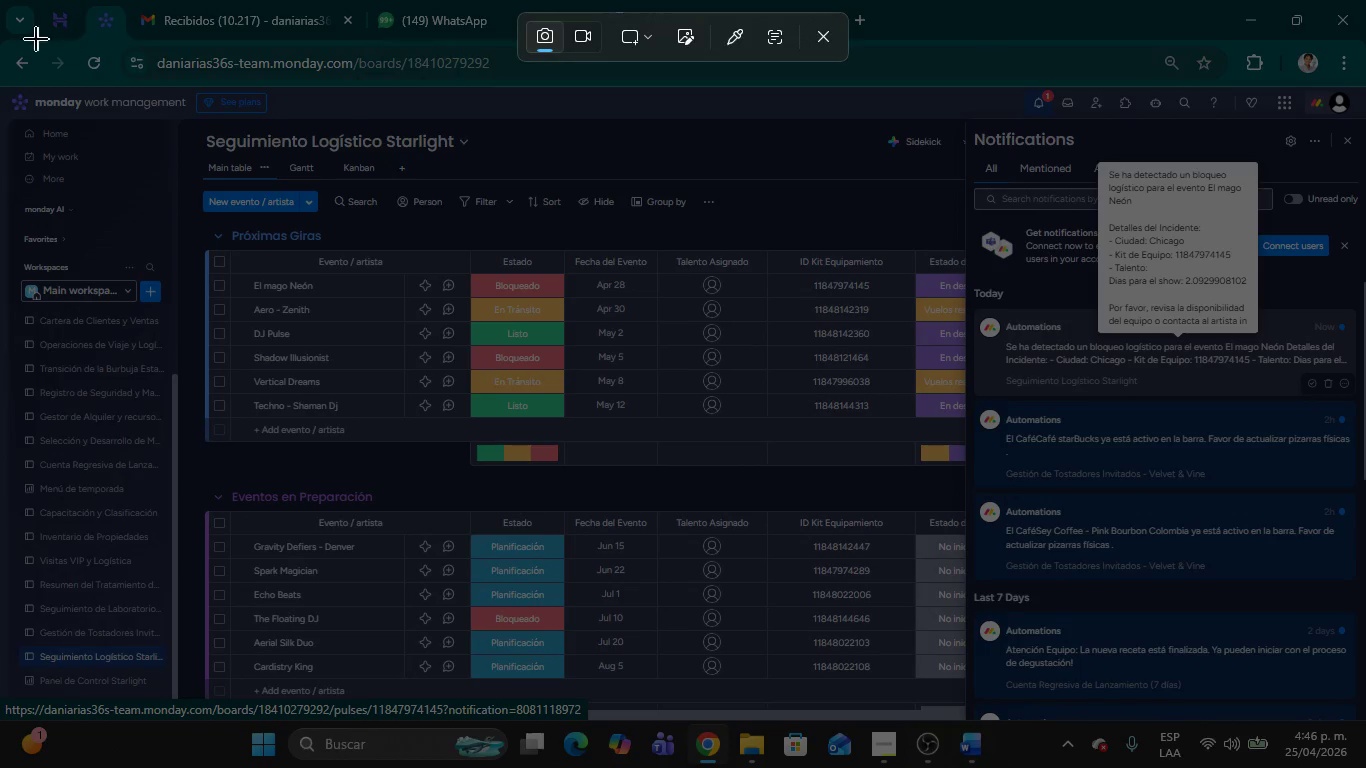 
left_click_drag(start_coordinate=[0, 42], to_coordinate=[1365, 400])
 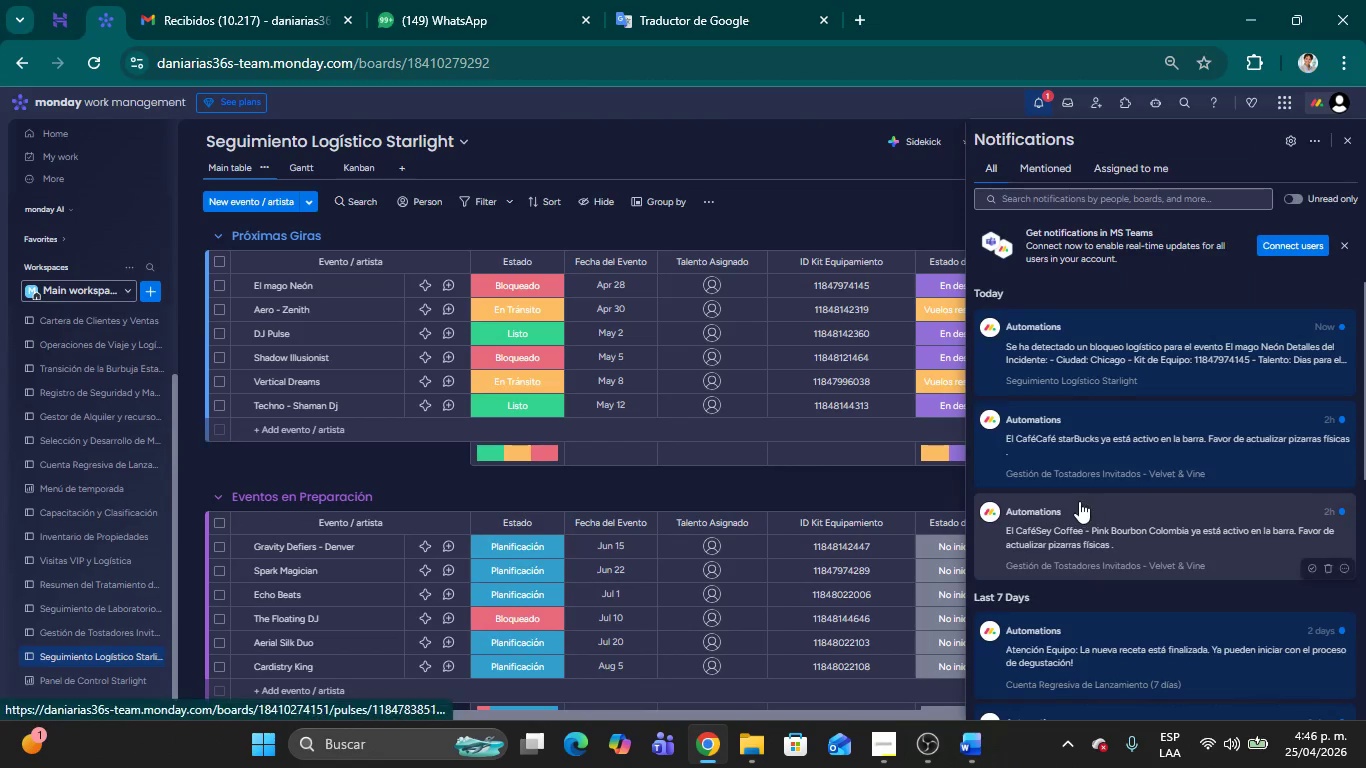 
key(Alt+AltLeft)
 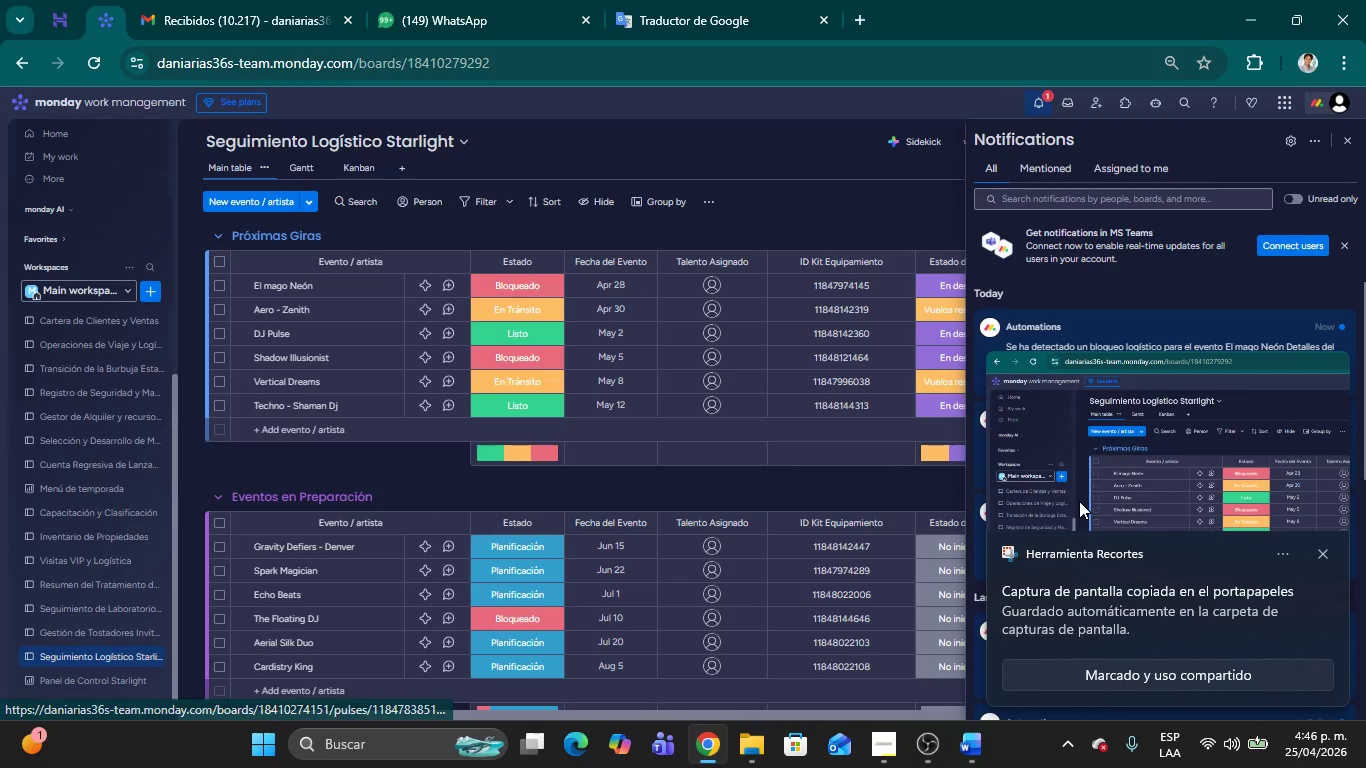 
key(Alt+Tab)
 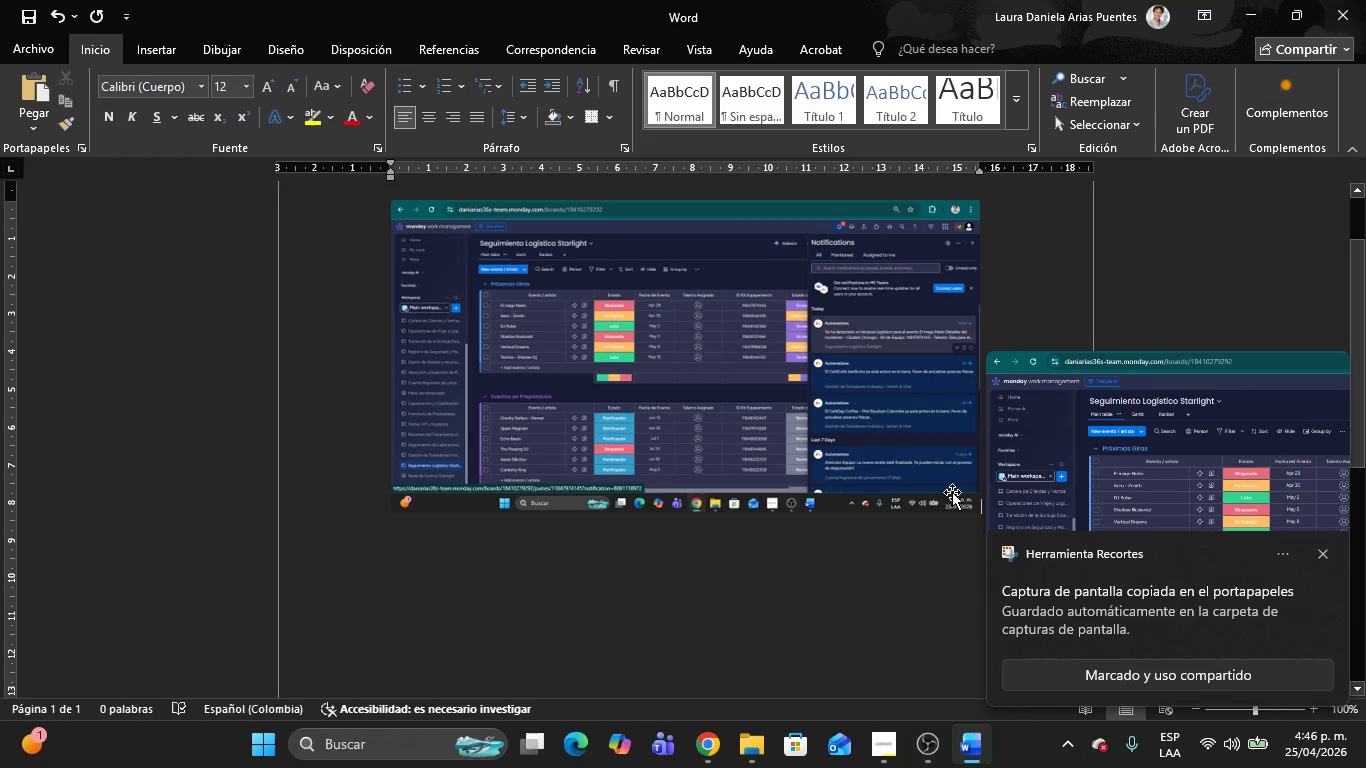 
key(Control+V)
 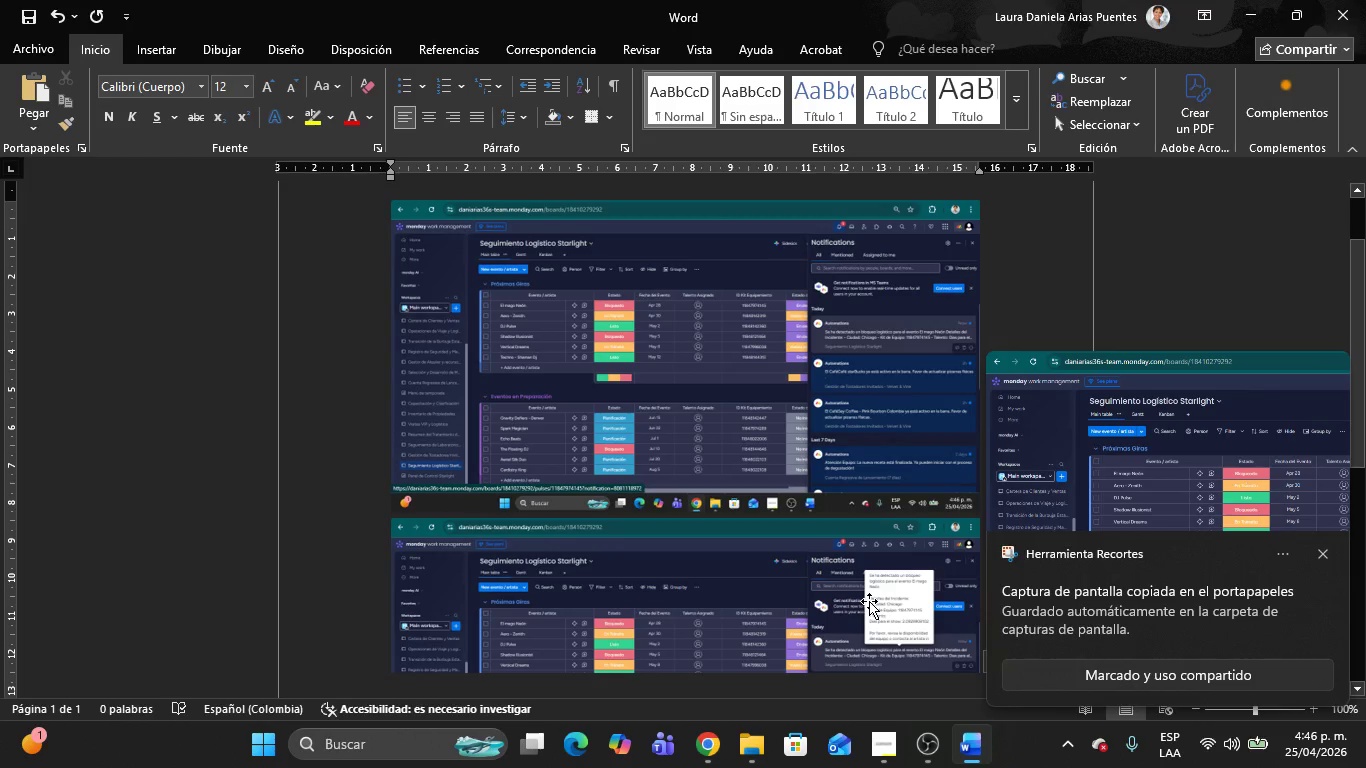 
wait(9.52)
 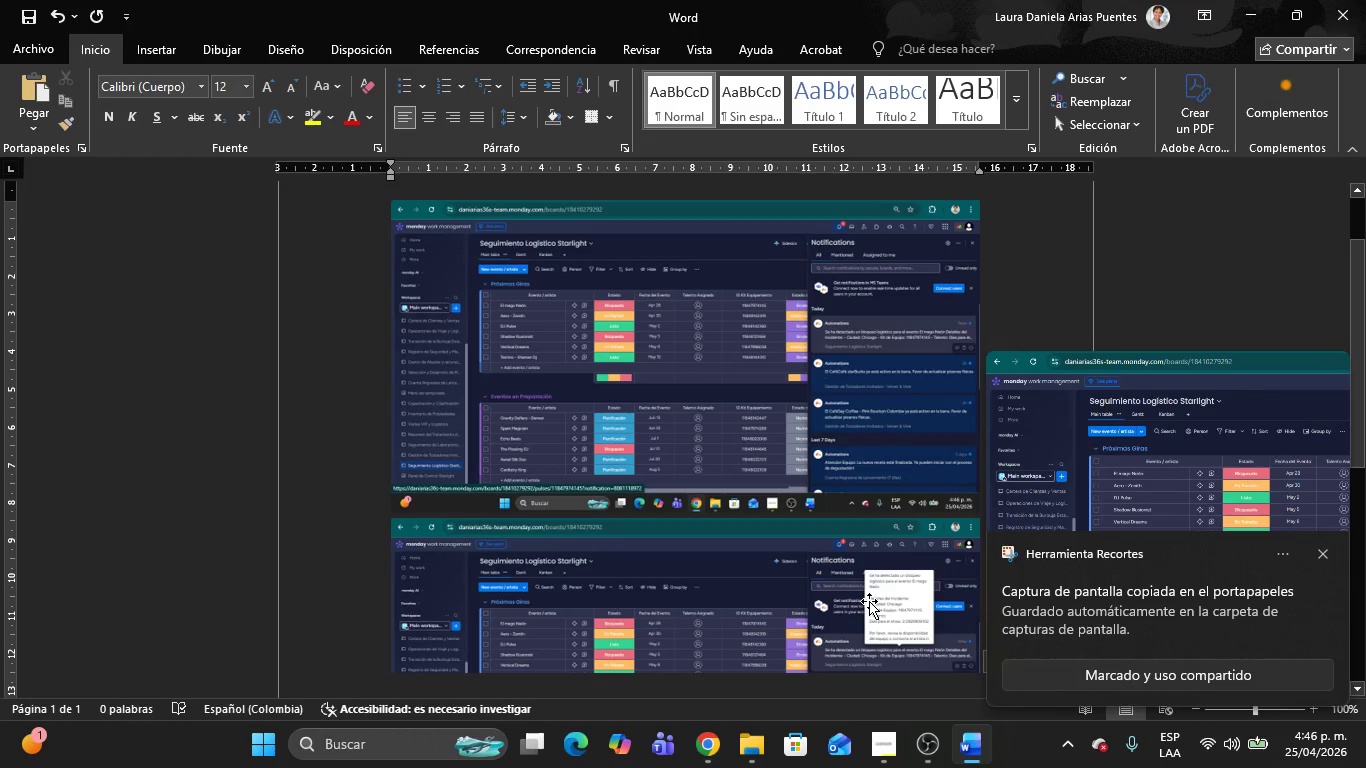 
left_click([713, 739])
 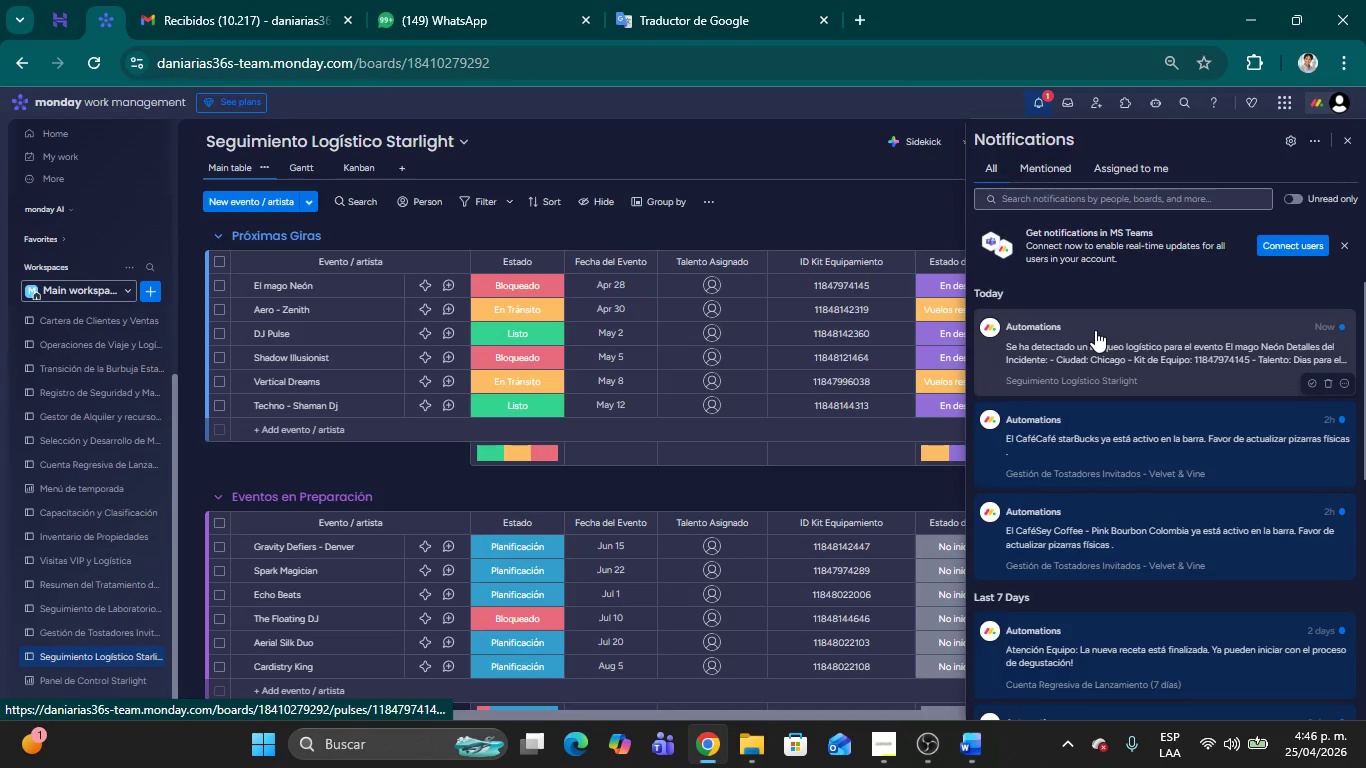 
mouse_move([1152, 340])
 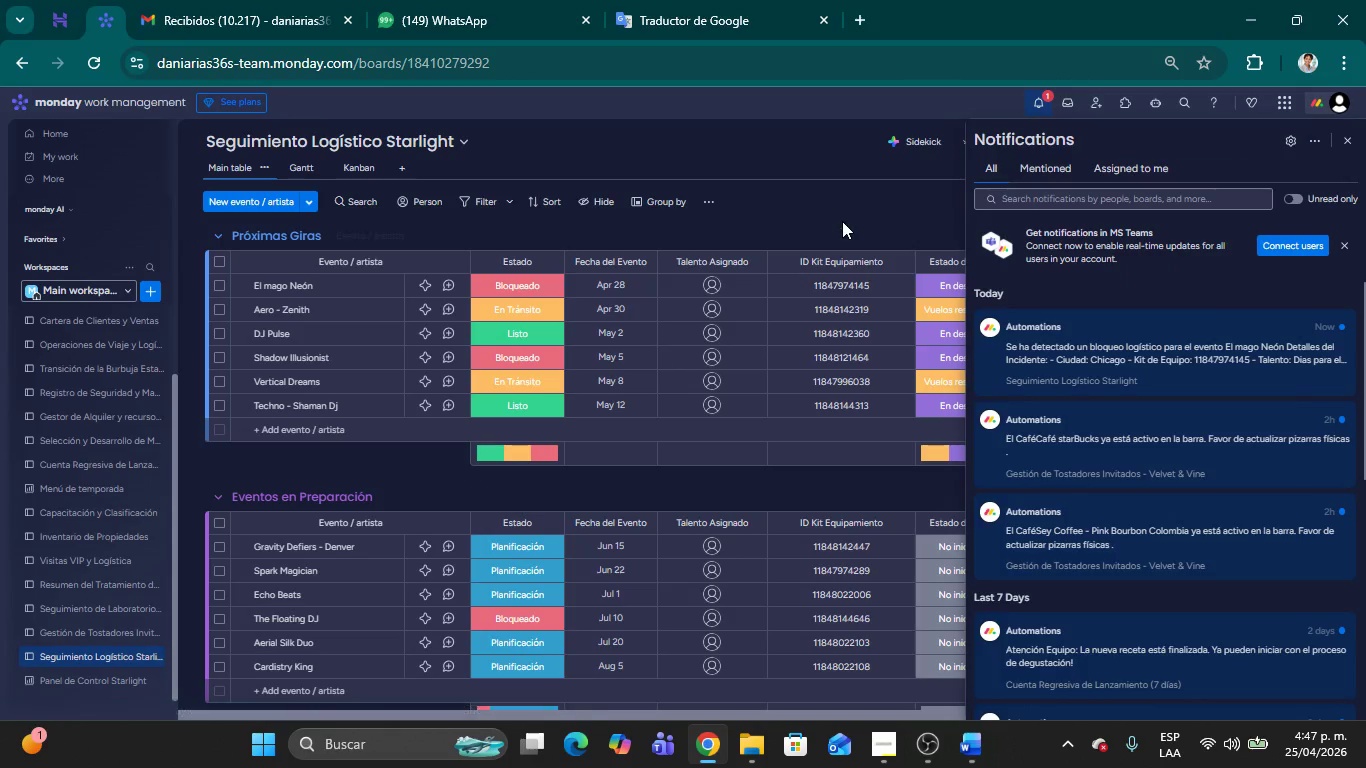 
left_click([842, 221])
 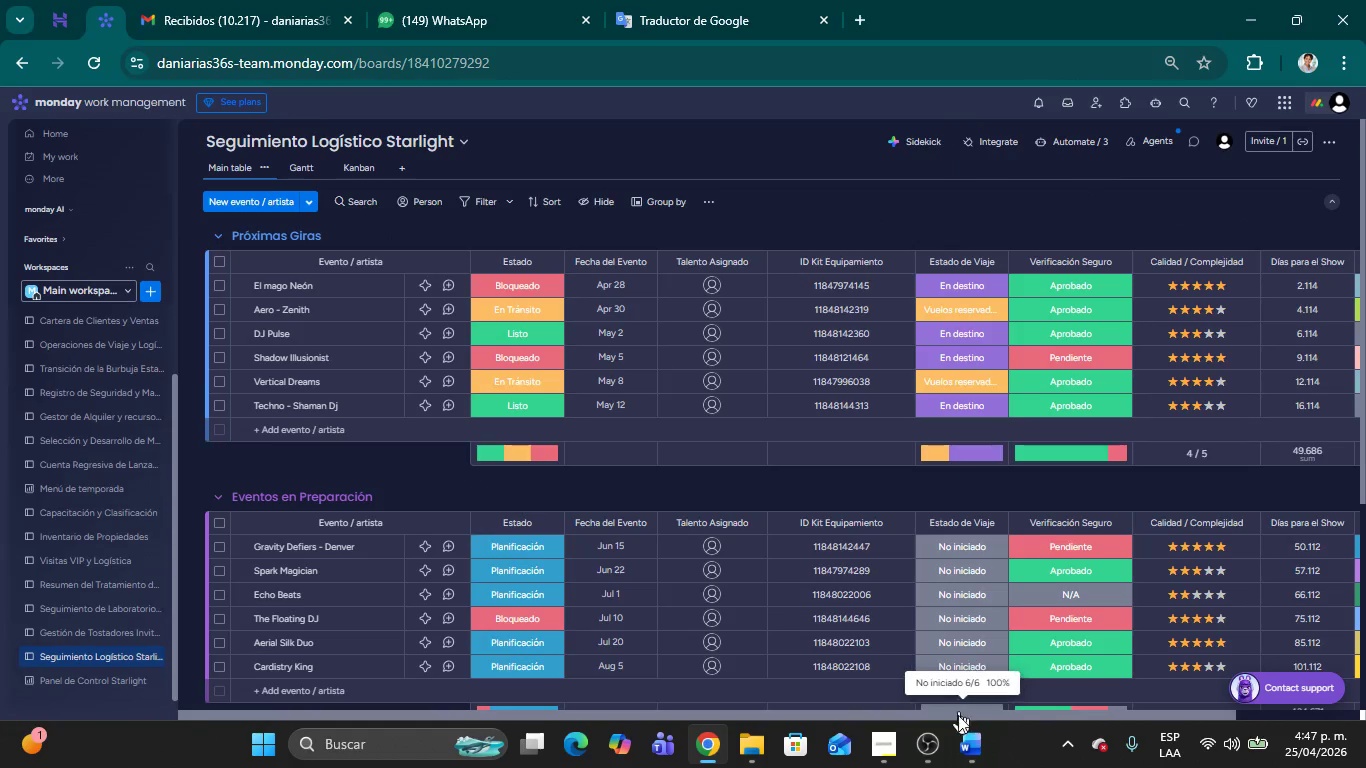 
left_click_drag(start_coordinate=[949, 718], to_coordinate=[1216, 714])
 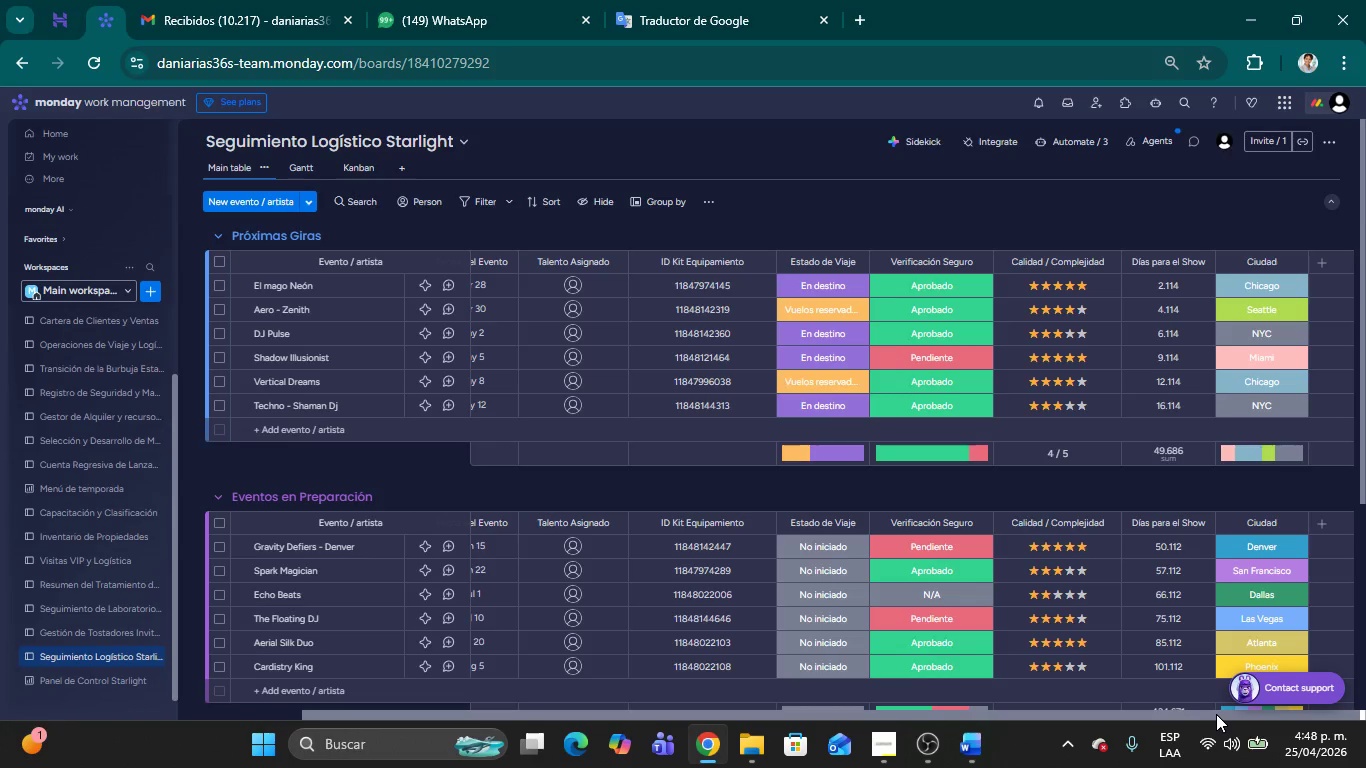 
wait(60.2)
 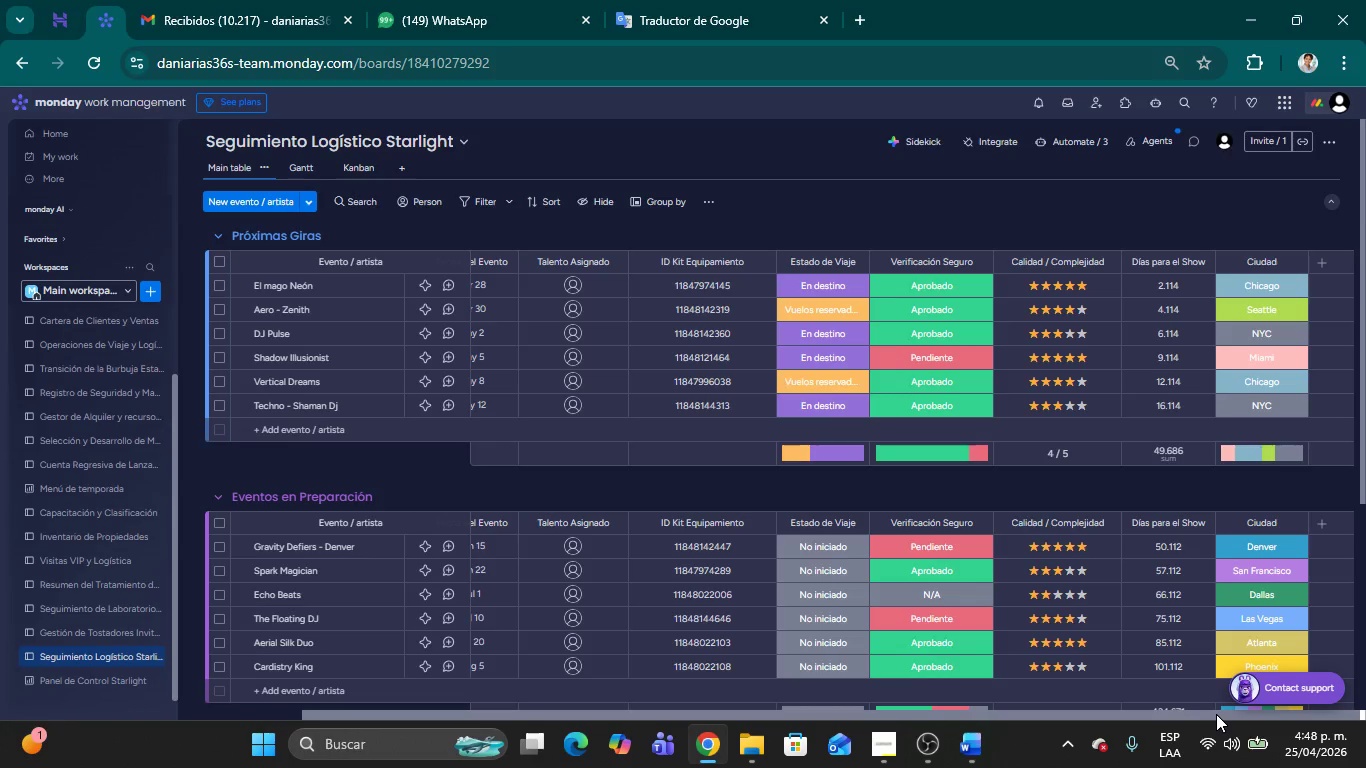 
left_click([897, 742])